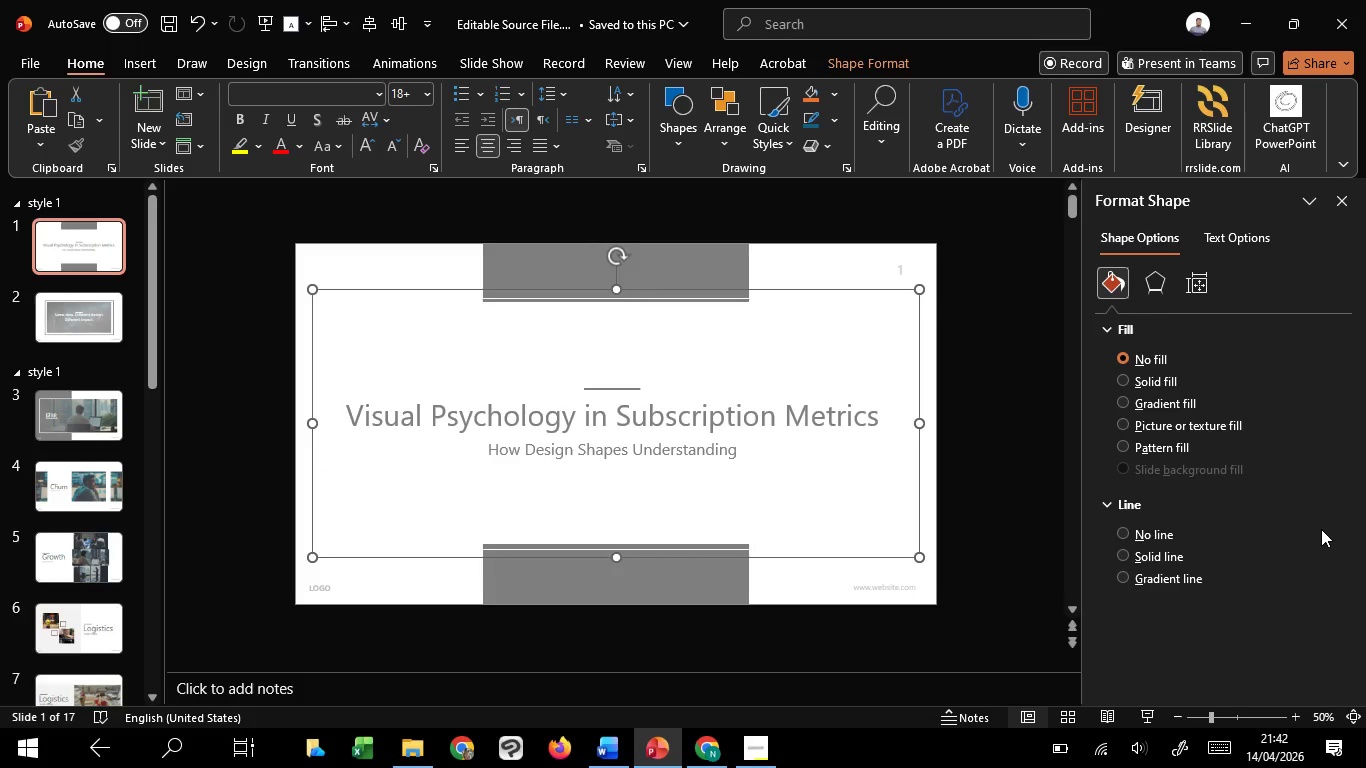 
key(Control+Shift+G)
 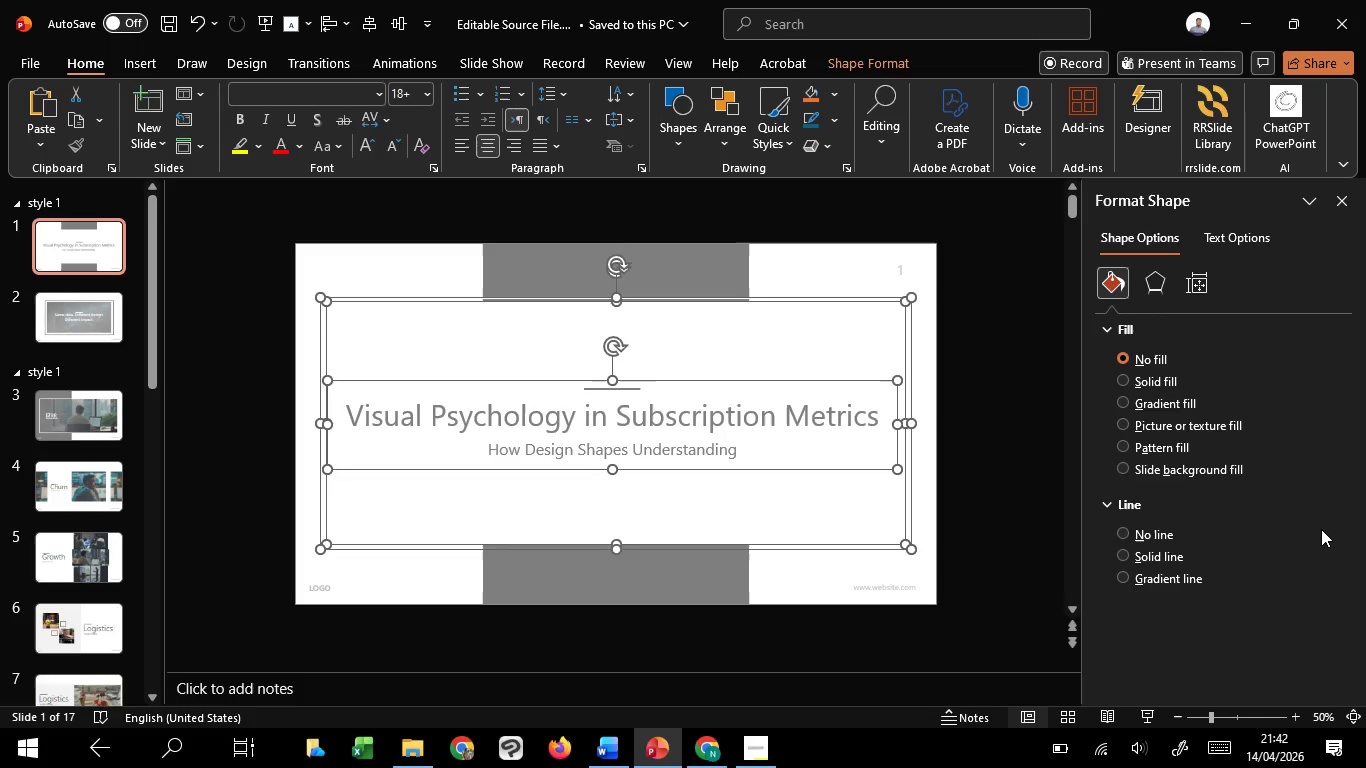 
key(Control+G)
 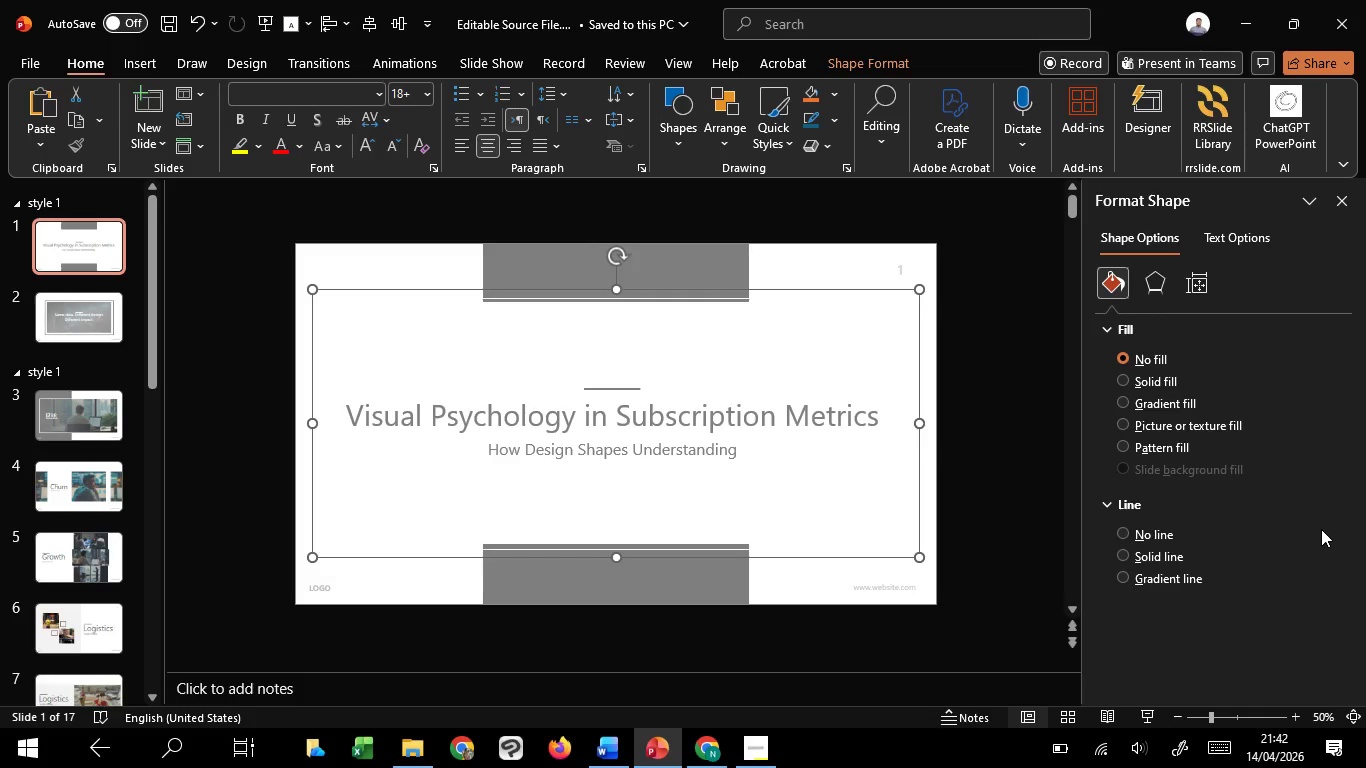 
key(Control+Shift+G)
 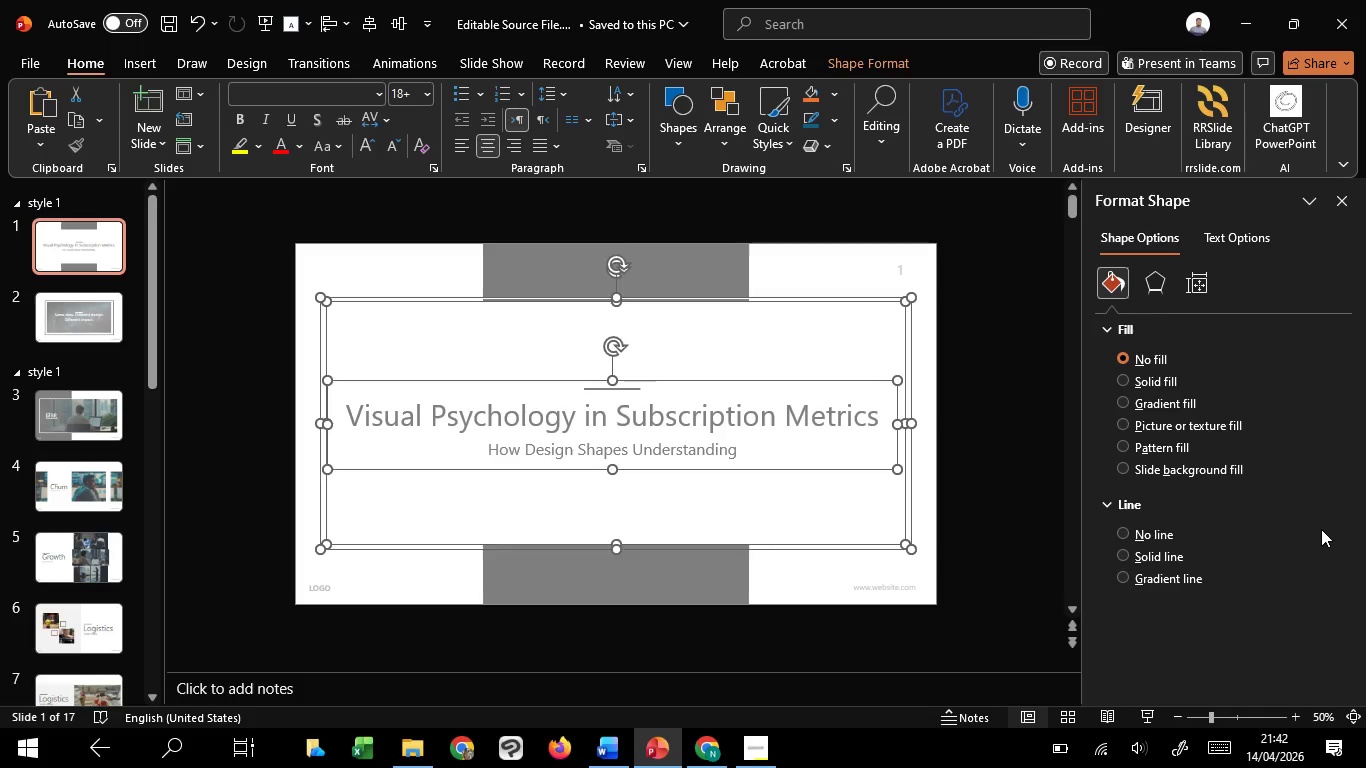 
key(Control+G)
 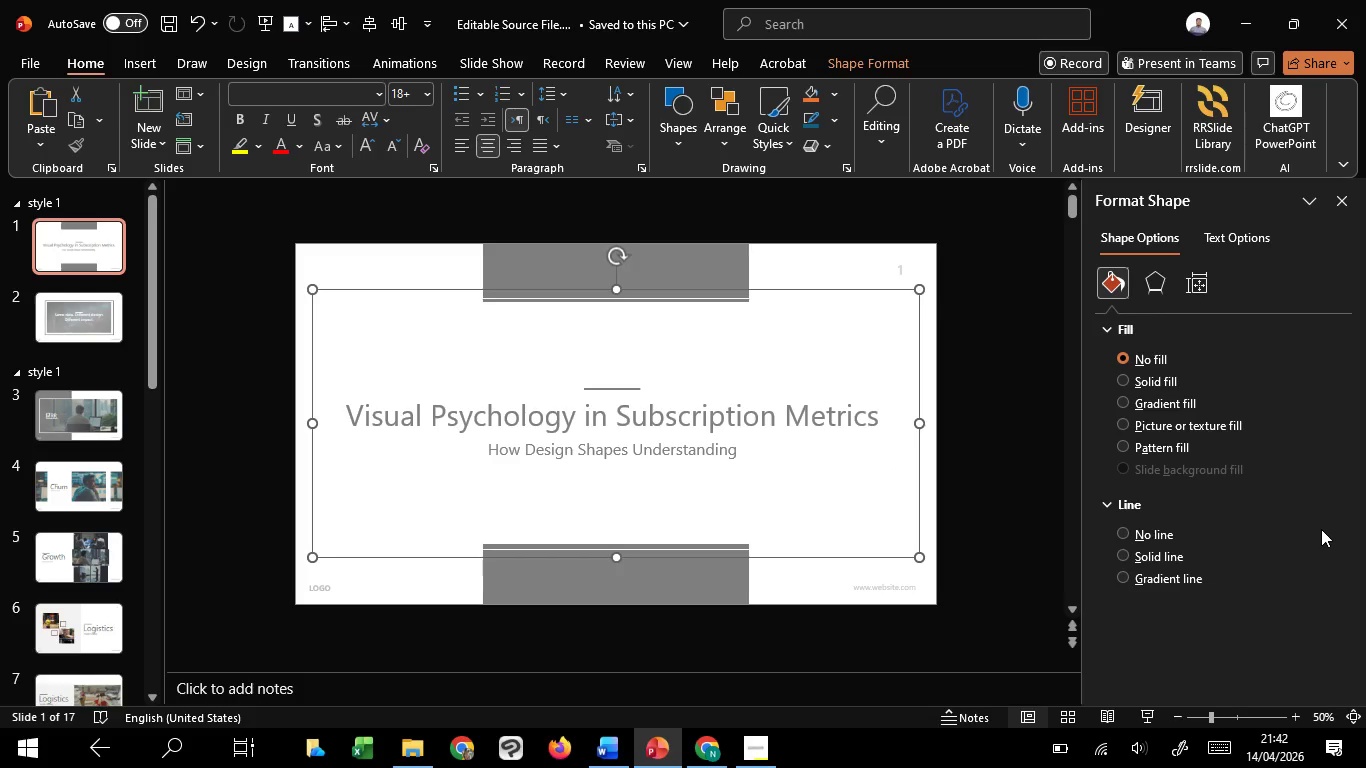 
key(Control+Shift+ShiftLeft)
 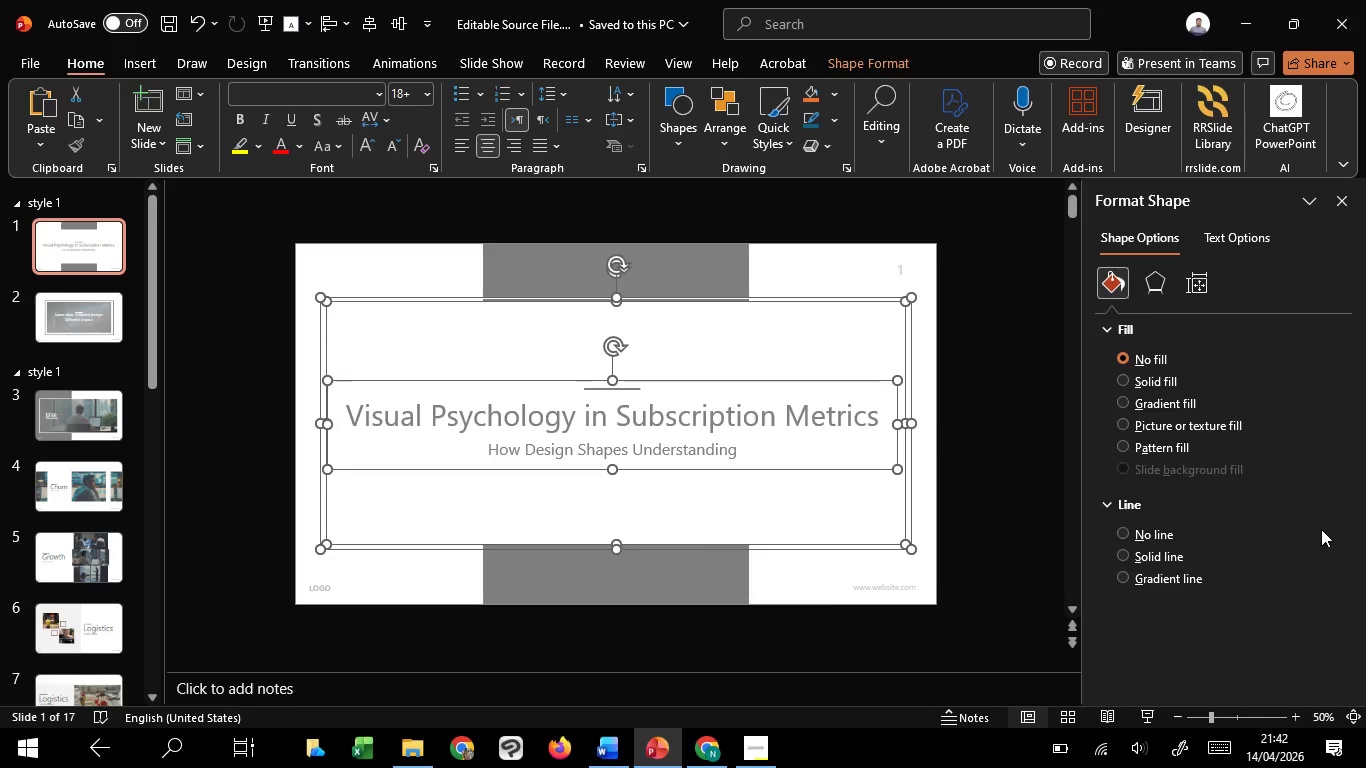 
key(Control+Shift+G)
 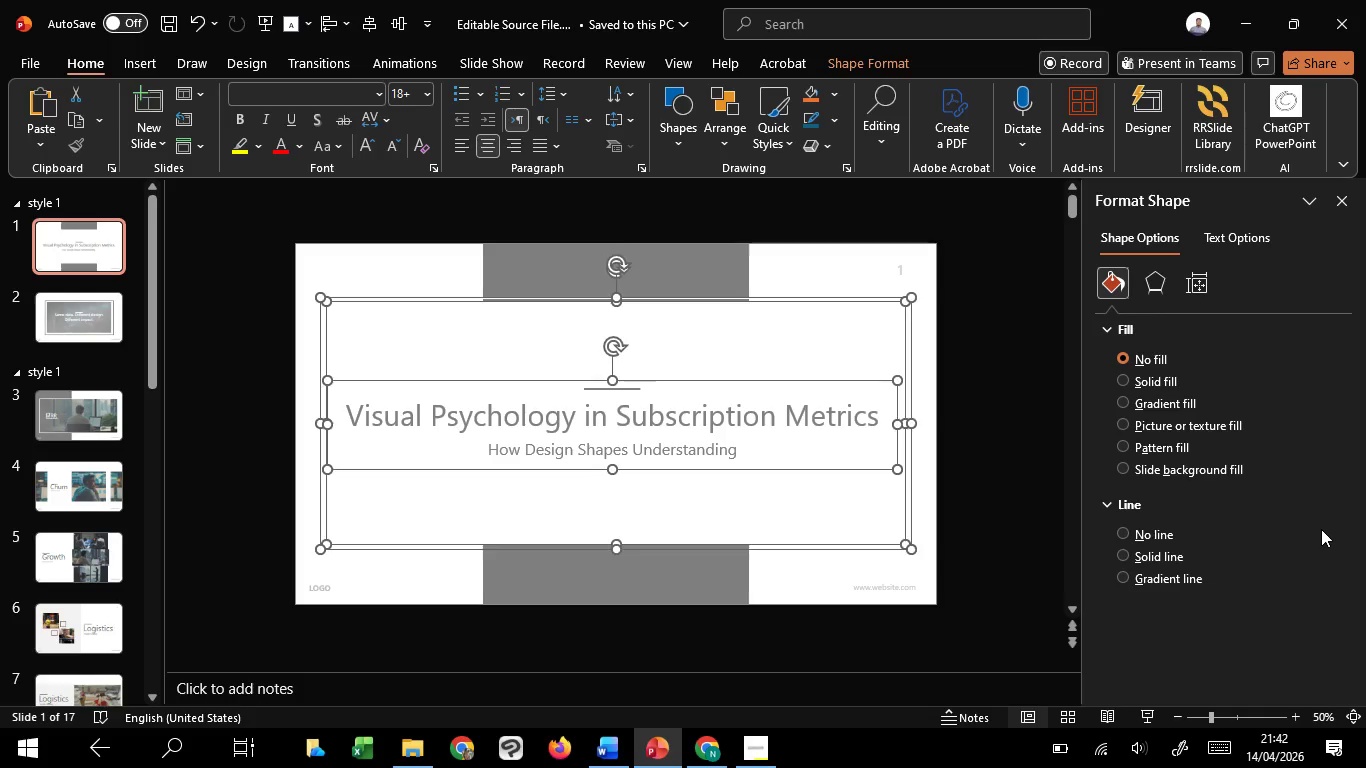 
key(Control+G)
 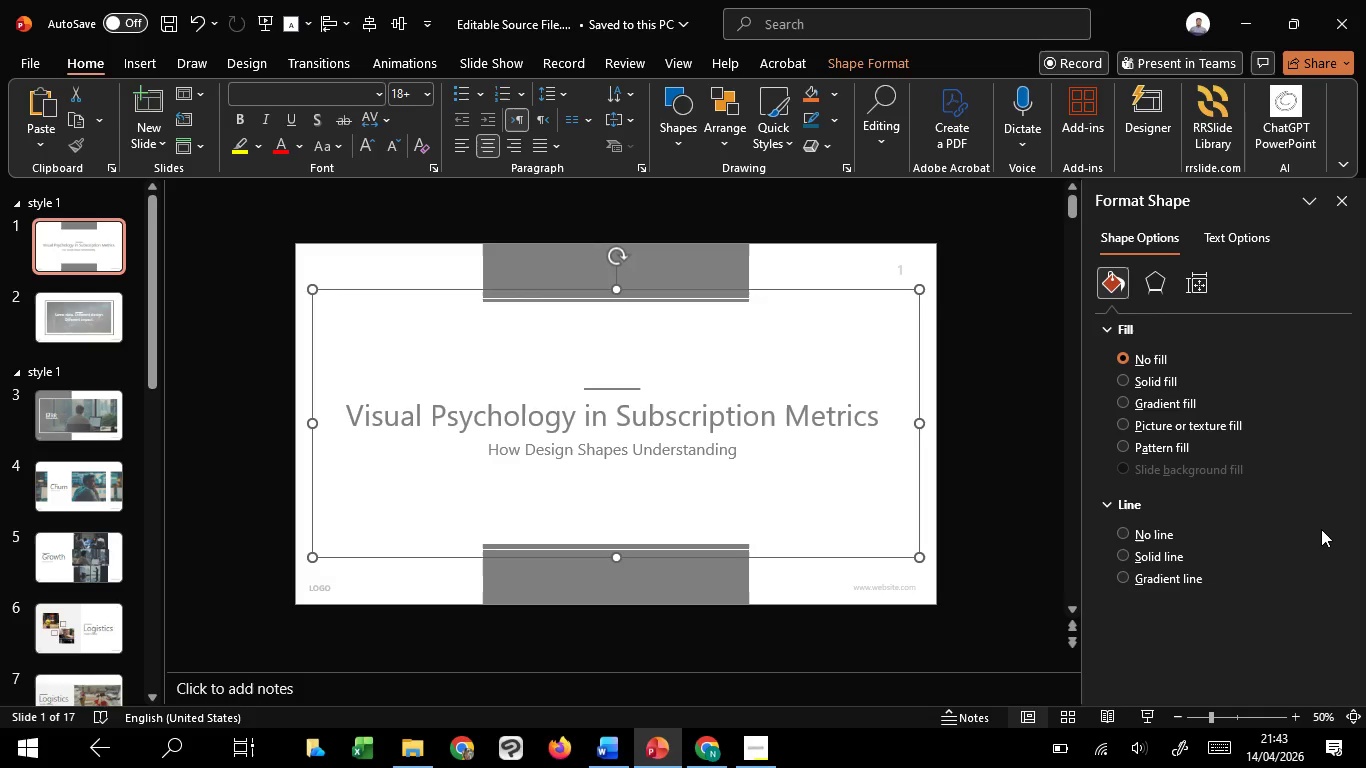 
wait(25.69)
 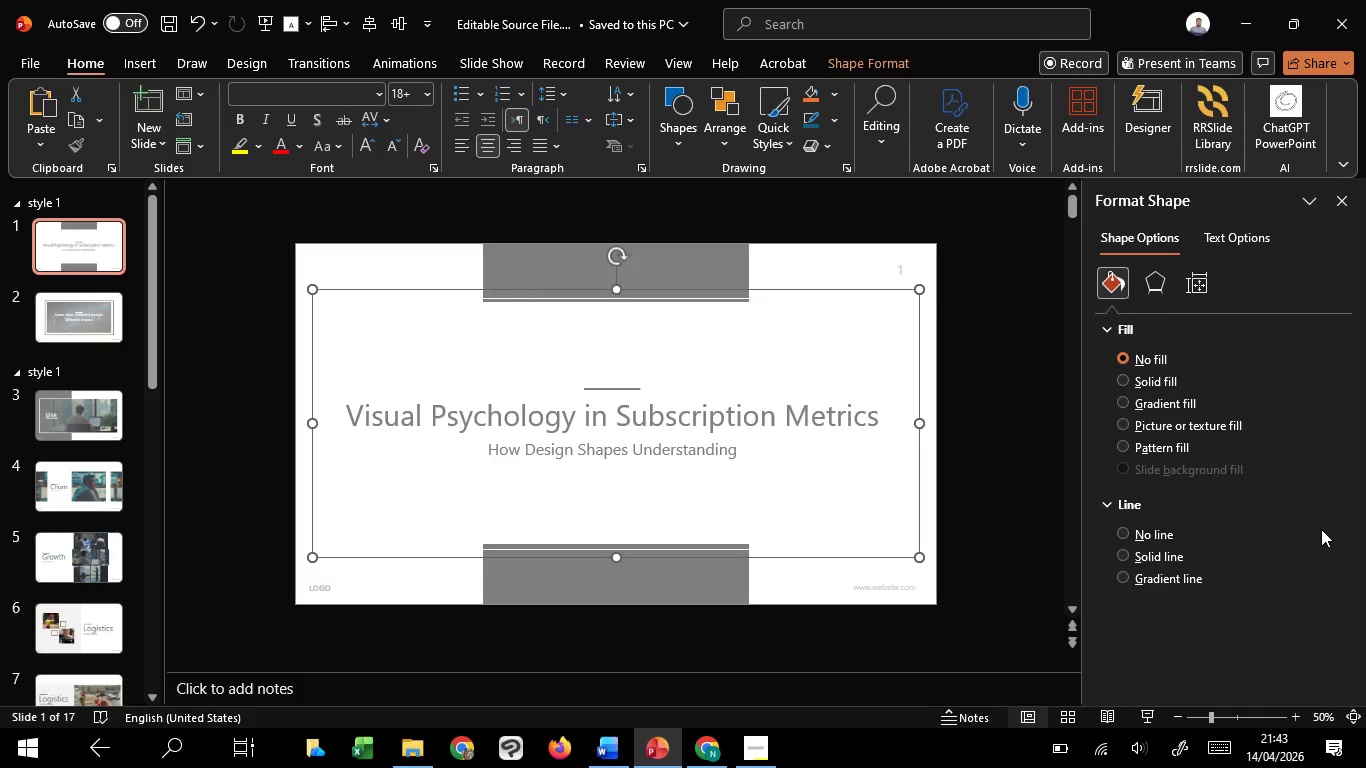 
key(Control+Shift+G)
 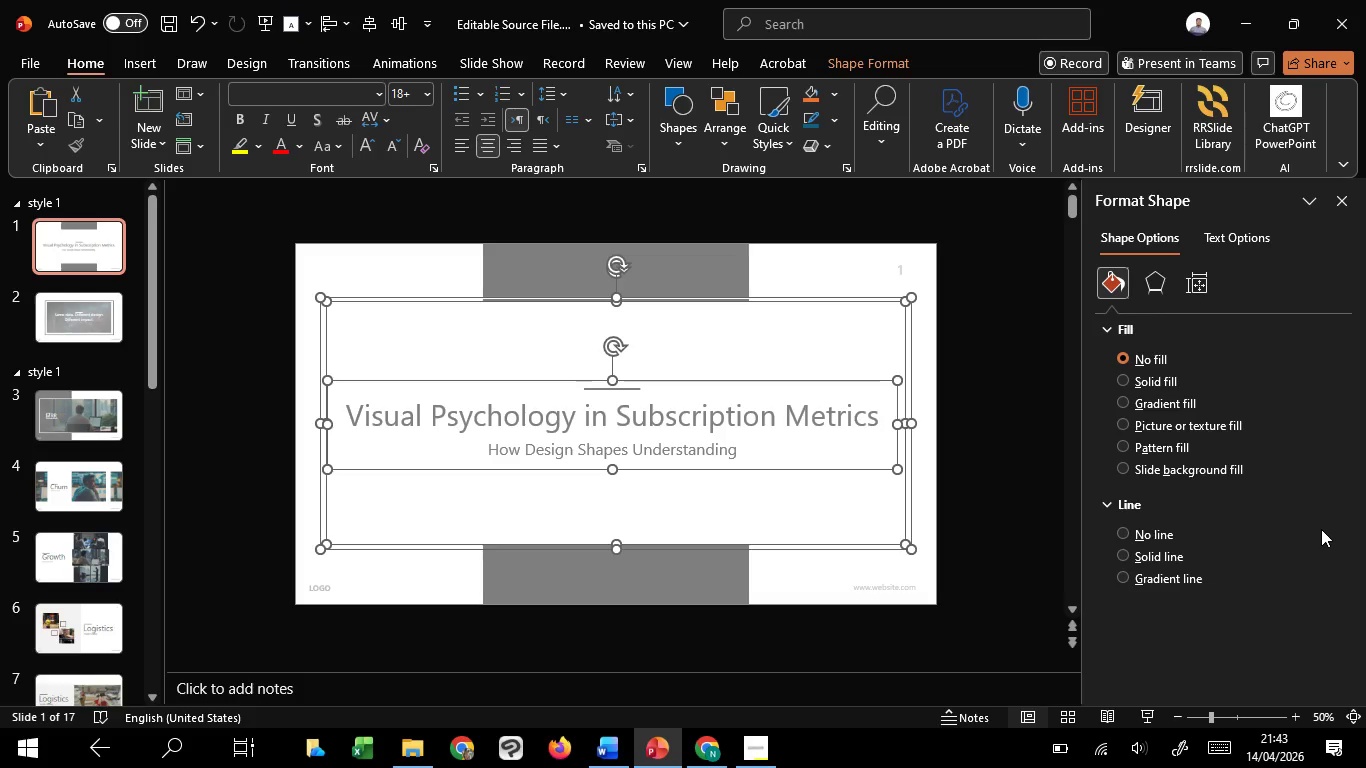 
hold_key(key=ShiftLeft, duration=0.7)
 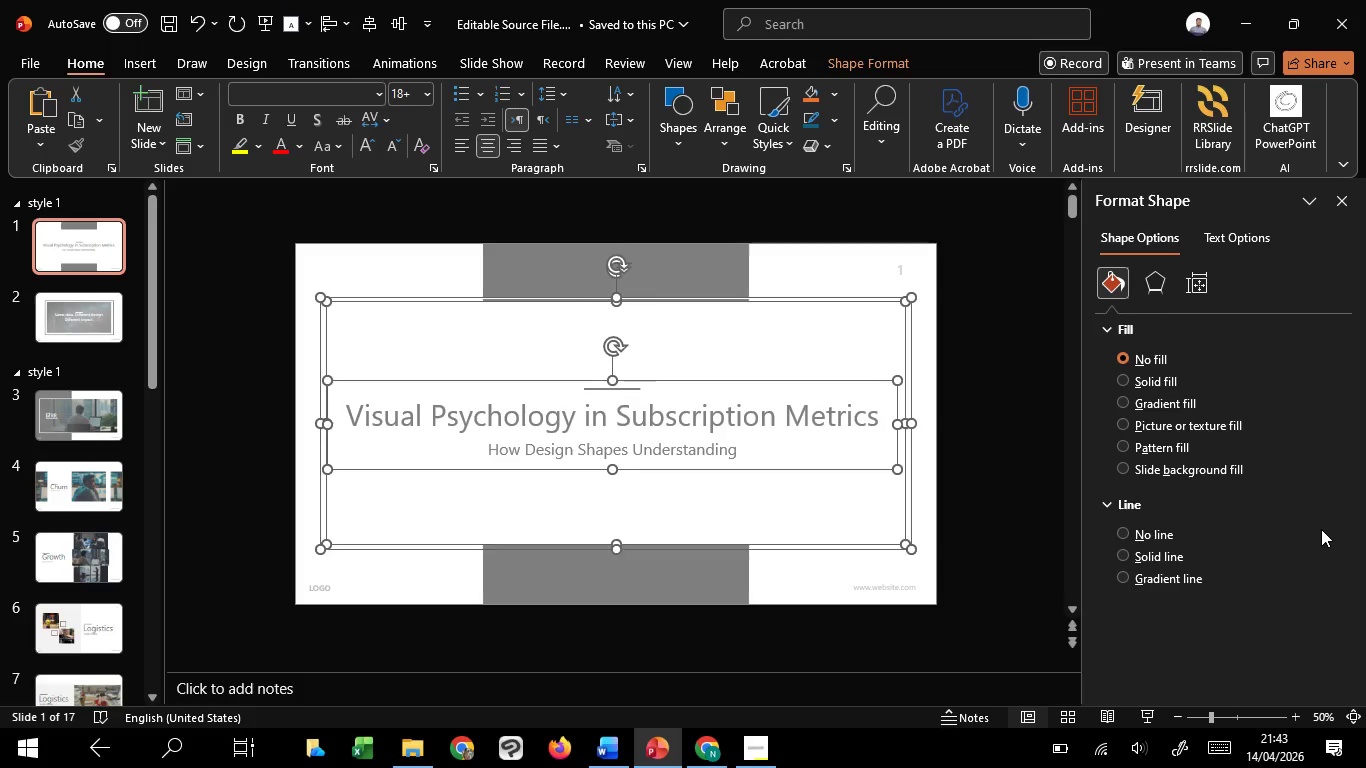 
key(Control+G)
 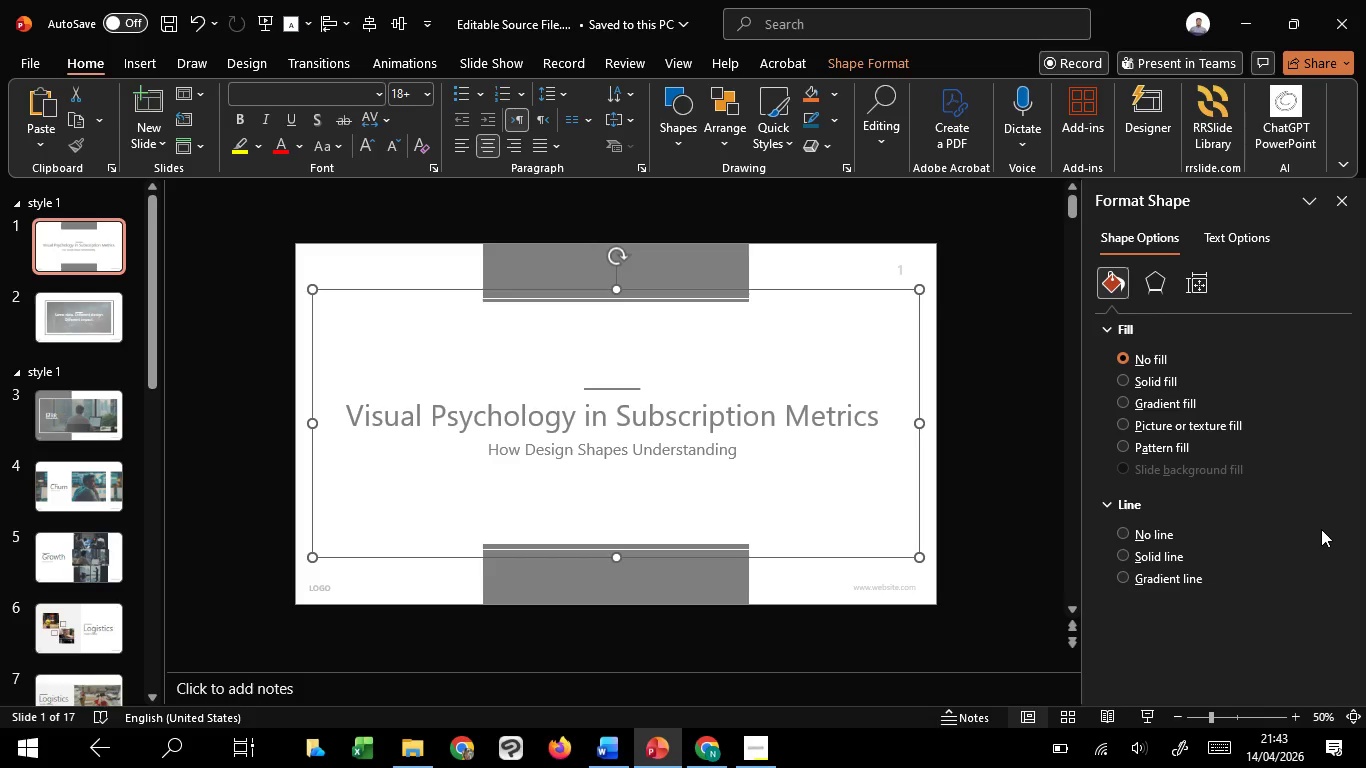 
key(Control+Shift+G)
 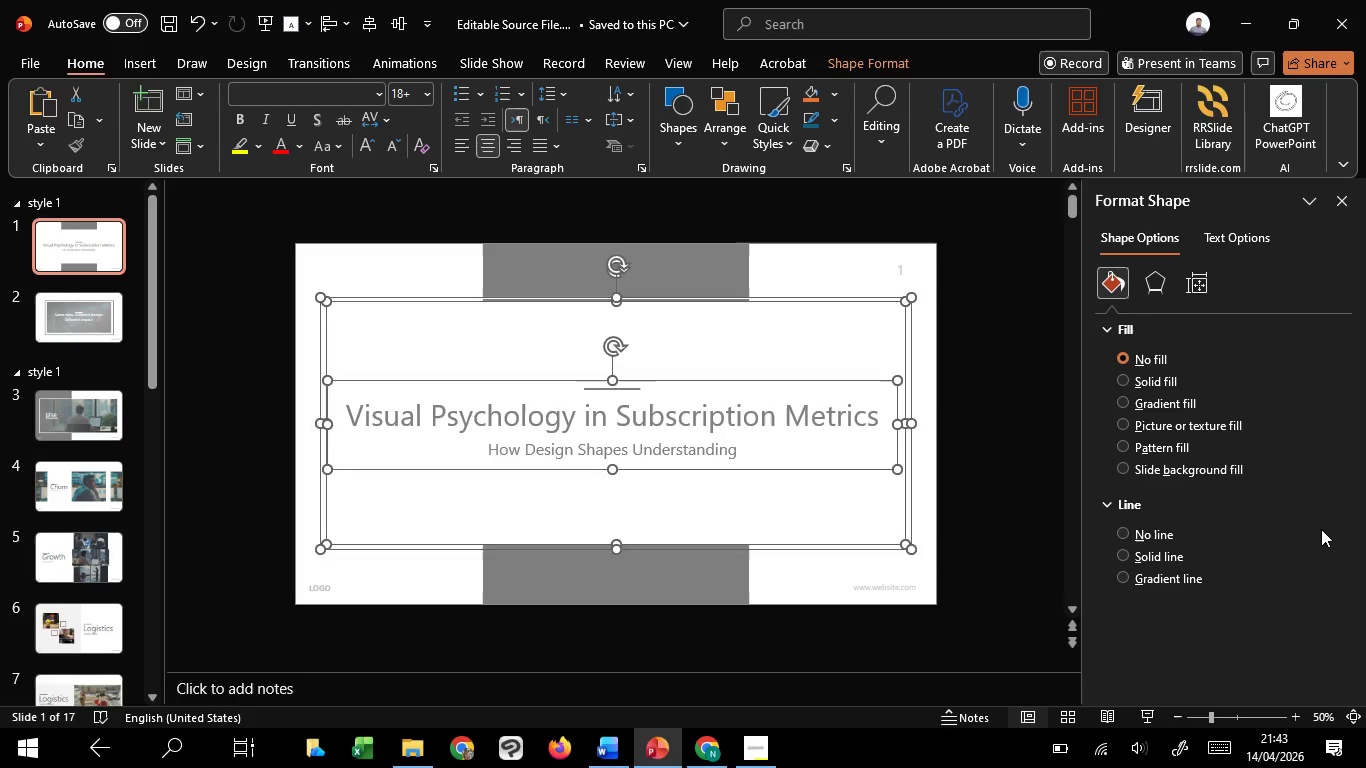 
key(Control+G)
 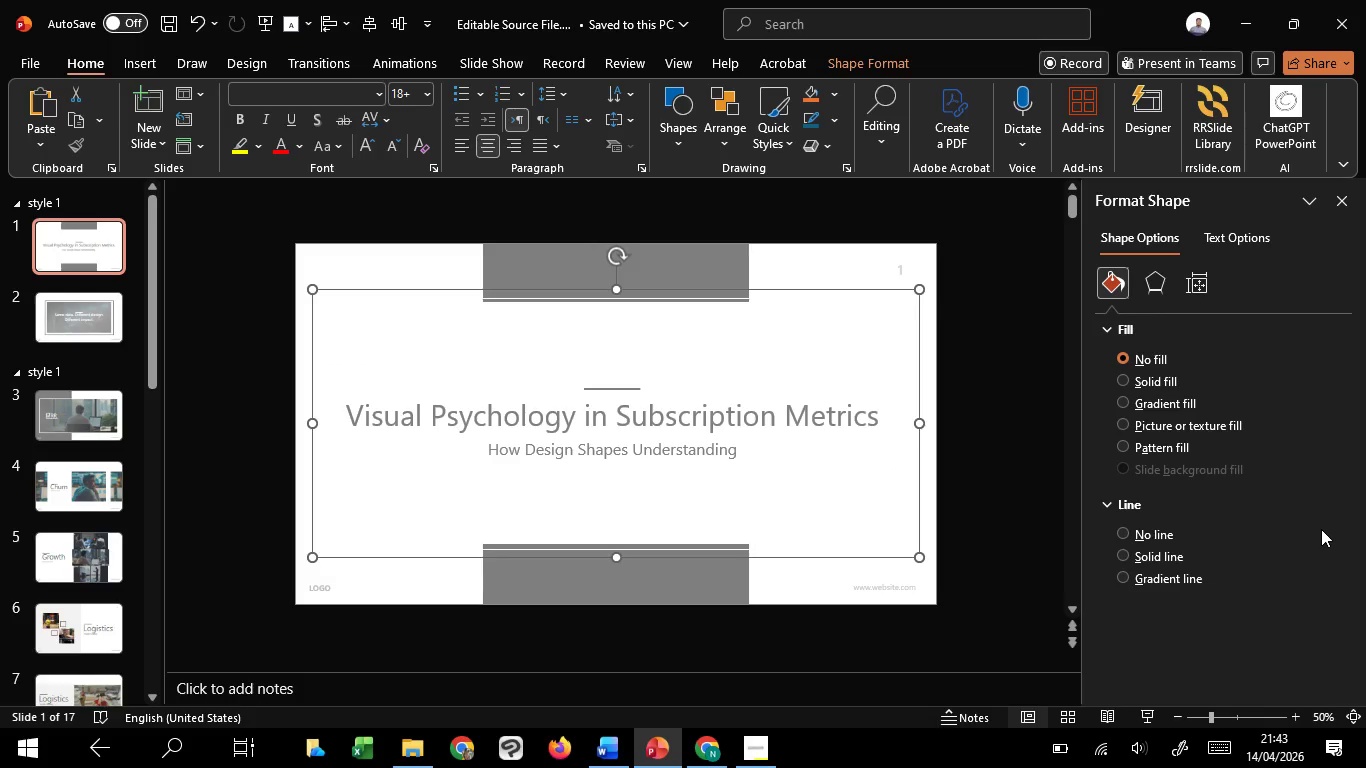 
key(Control+Shift+G)
 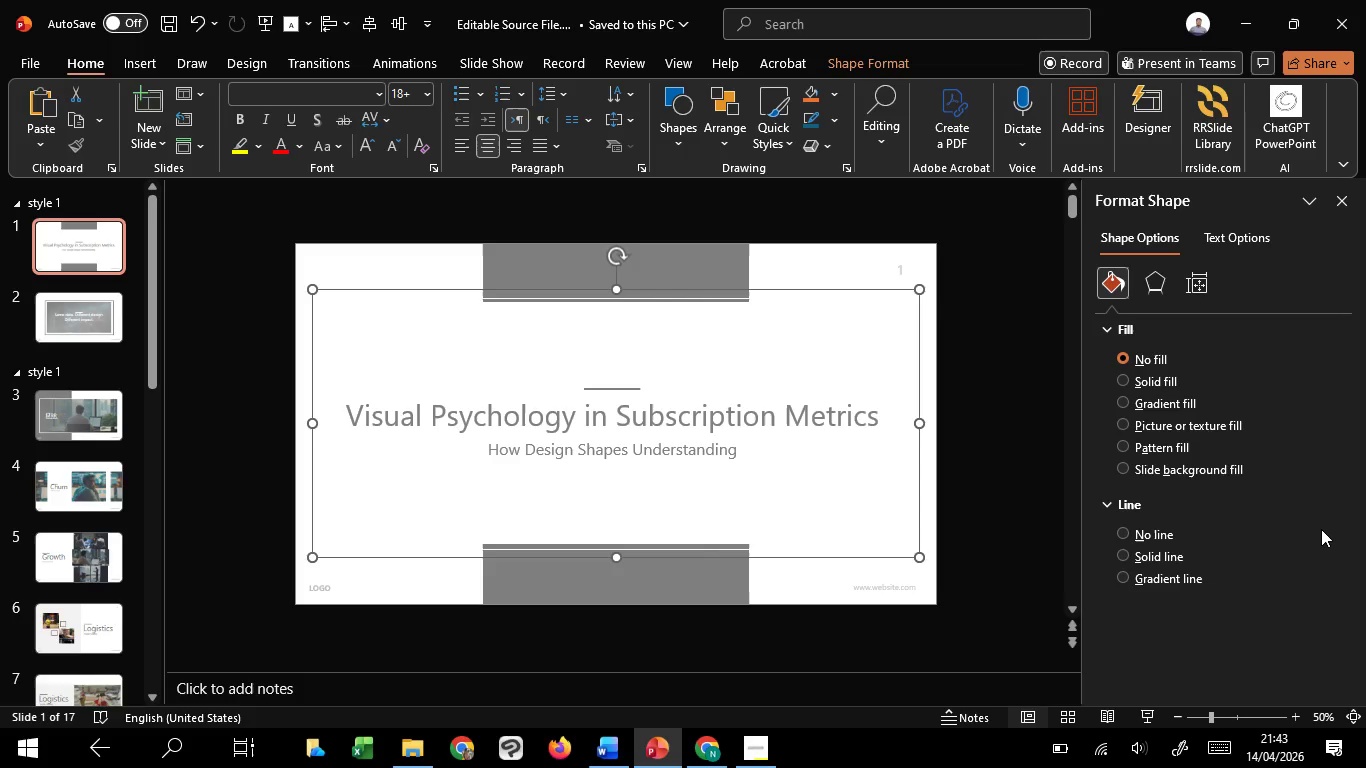 
key(Control+G)
 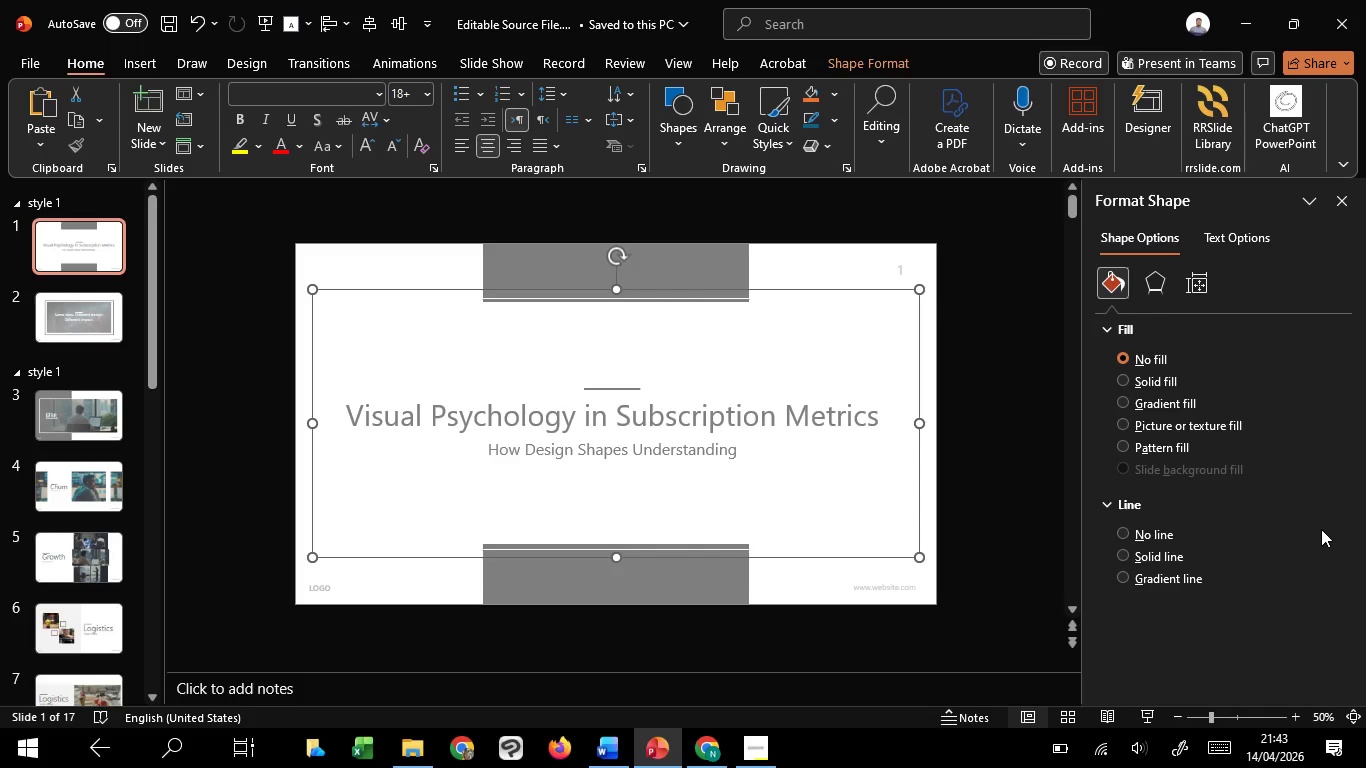 
key(Control+Shift+G)
 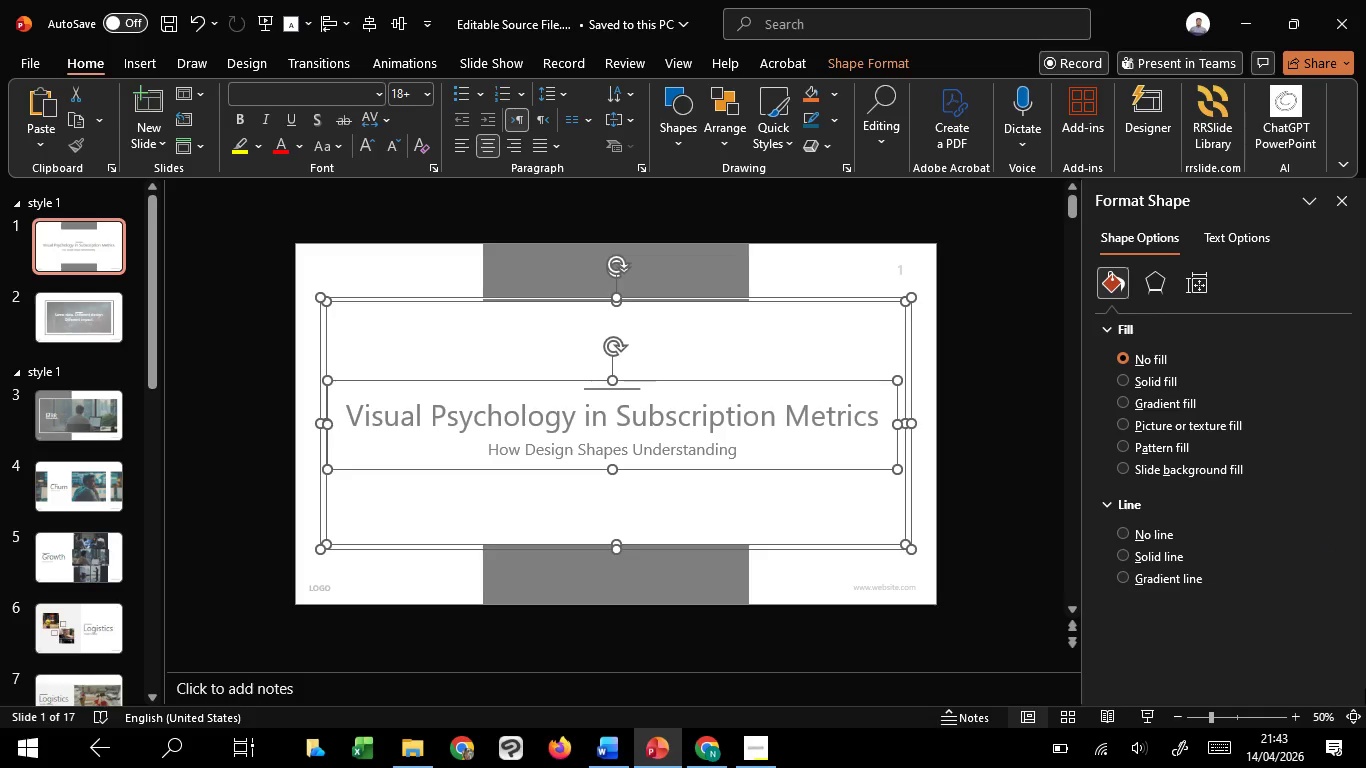 
left_click([773, 750])
 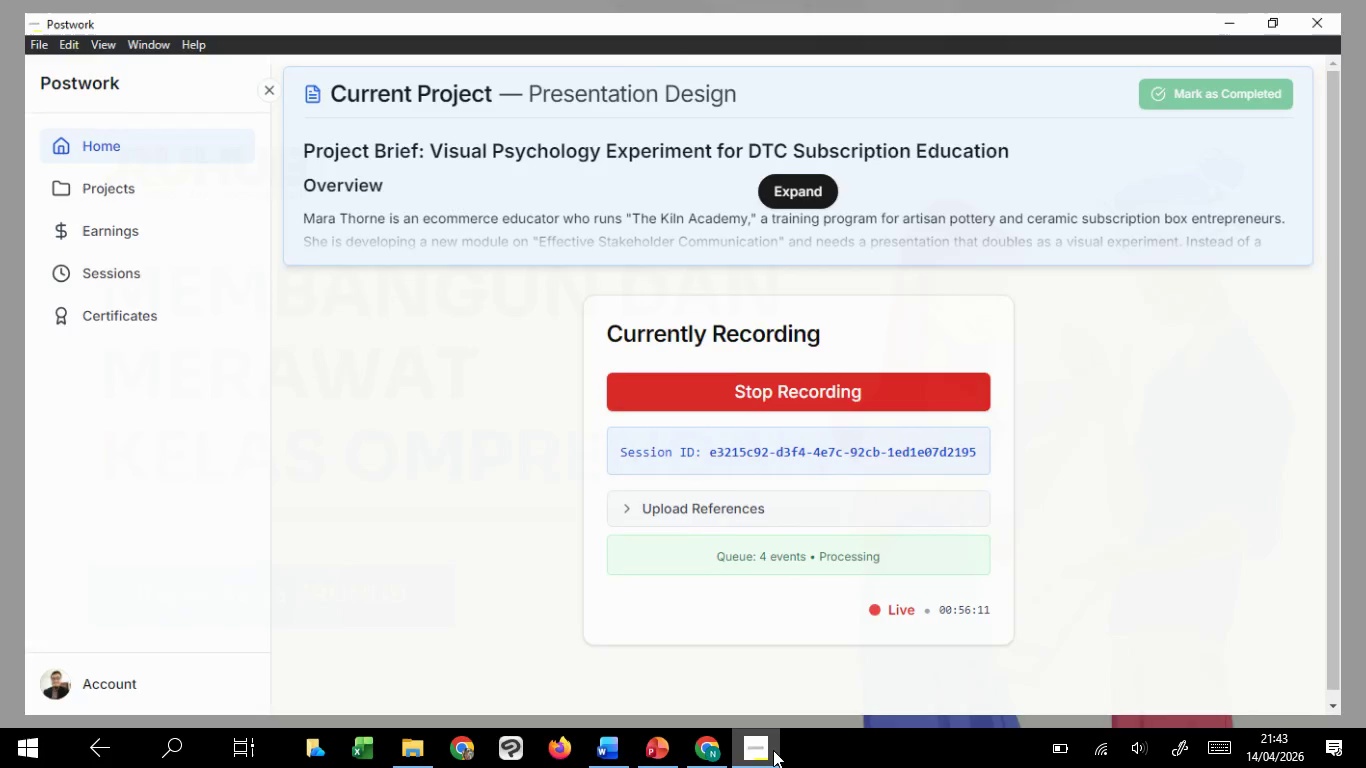 
left_click([773, 750])
 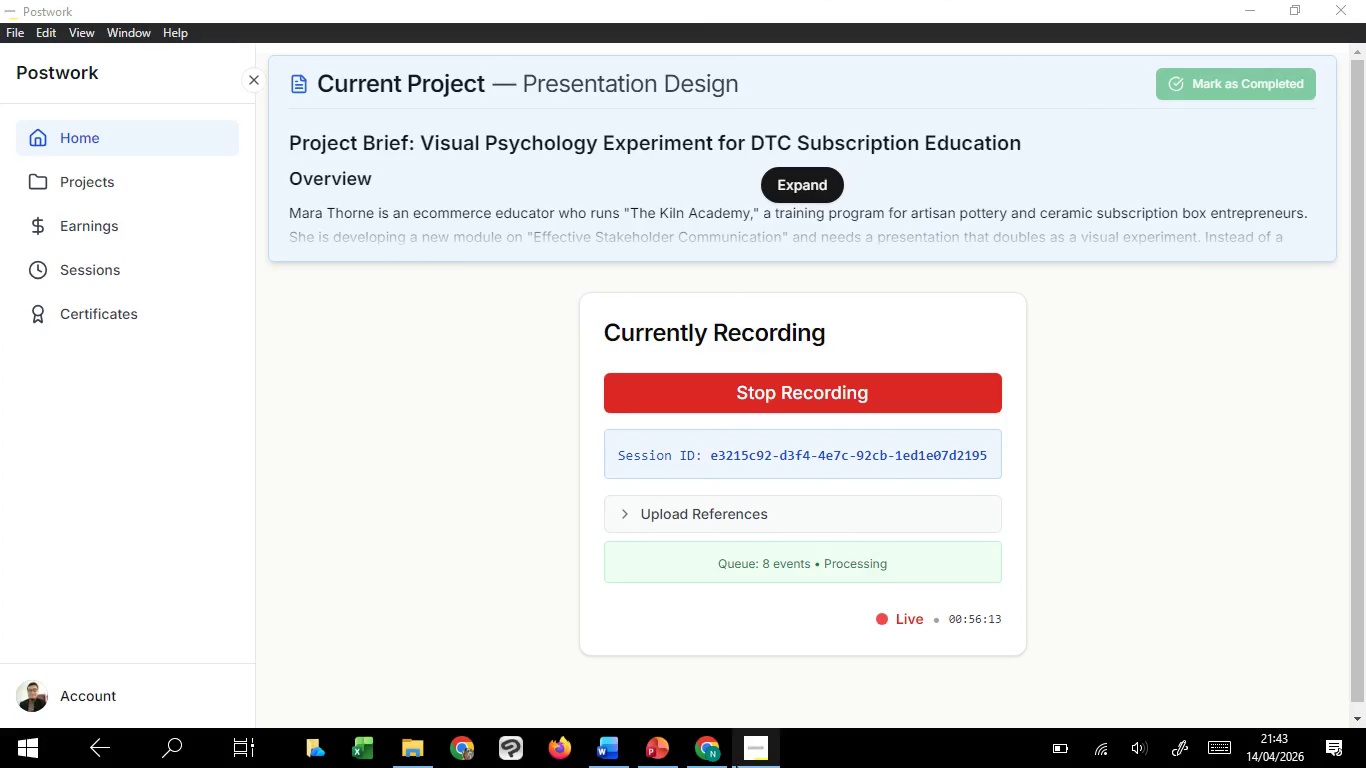 
mouse_move([713, 743])
 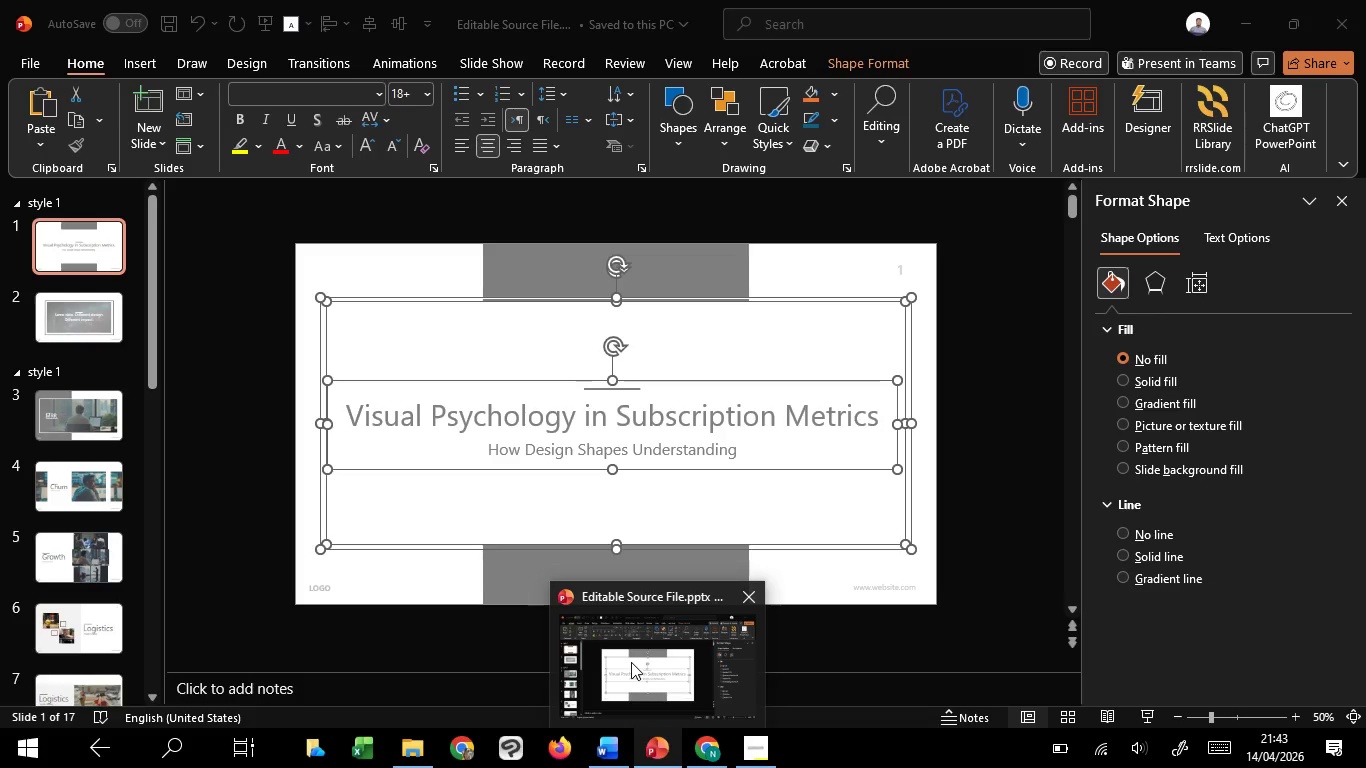 
left_click([631, 662])
 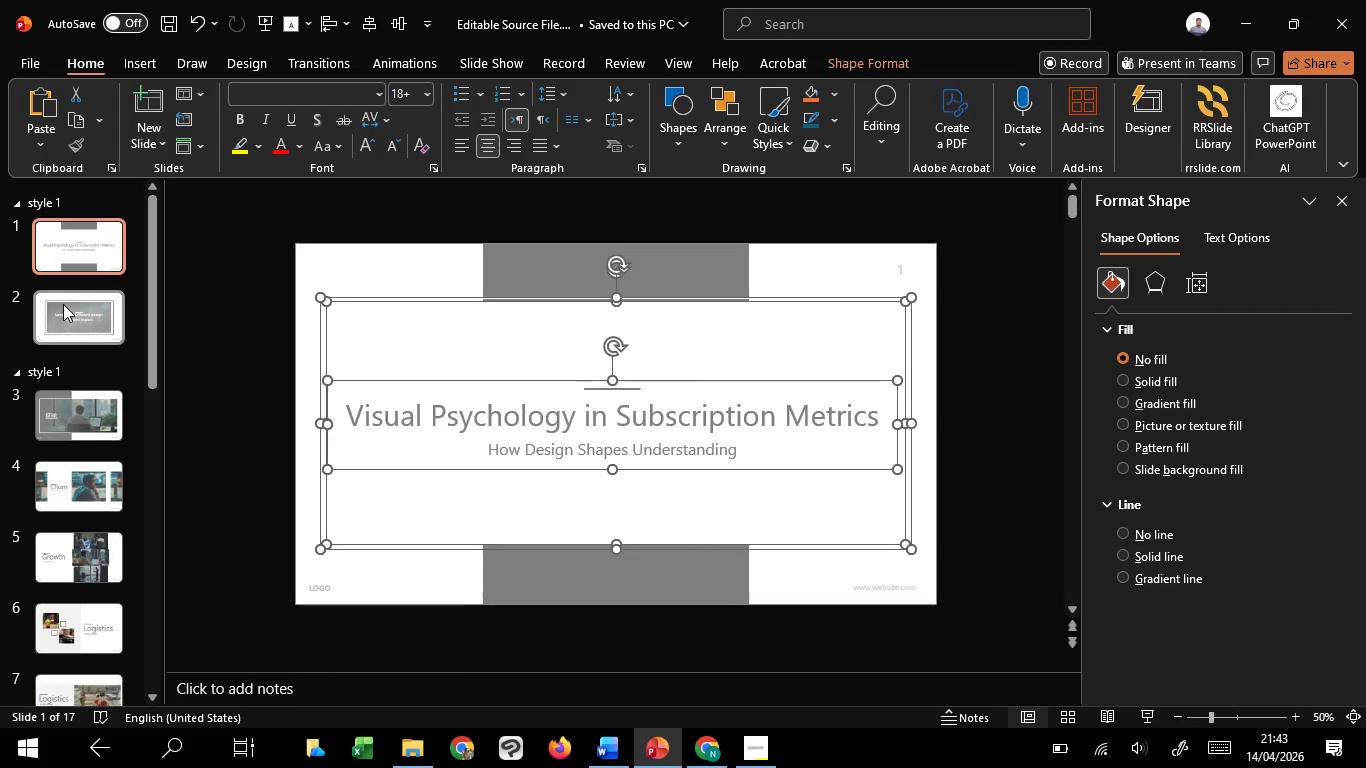 
left_click([63, 304])
 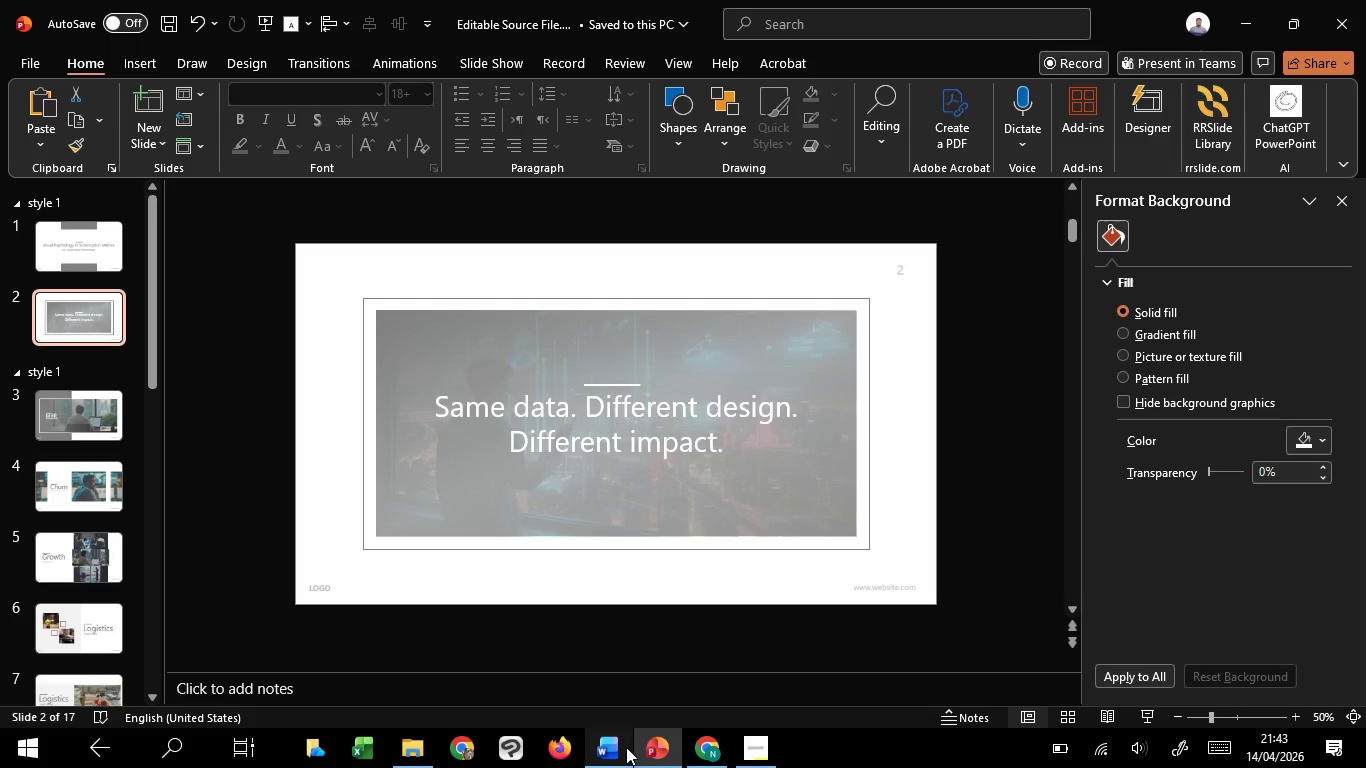 
left_click([618, 678])
 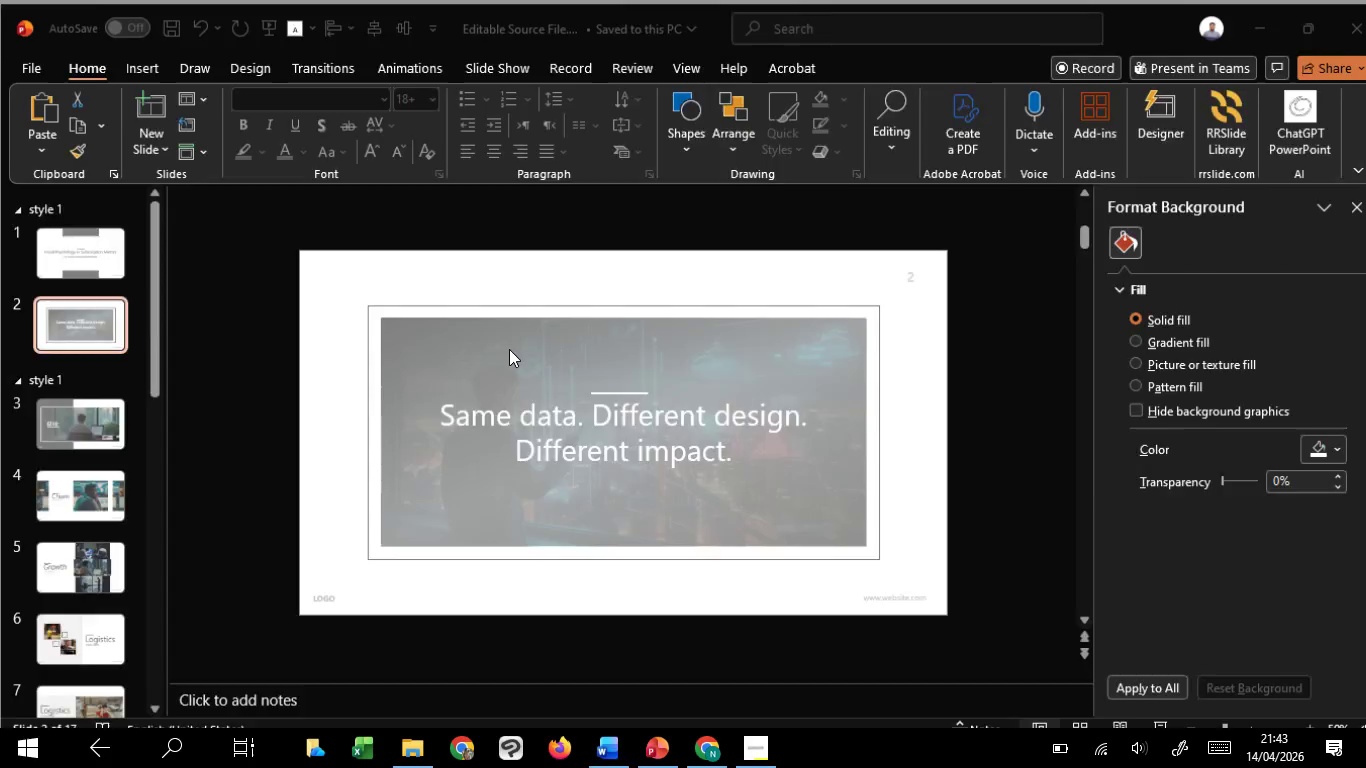 
scroll: coordinate [654, 634], scroll_direction: up, amount: 4.0
 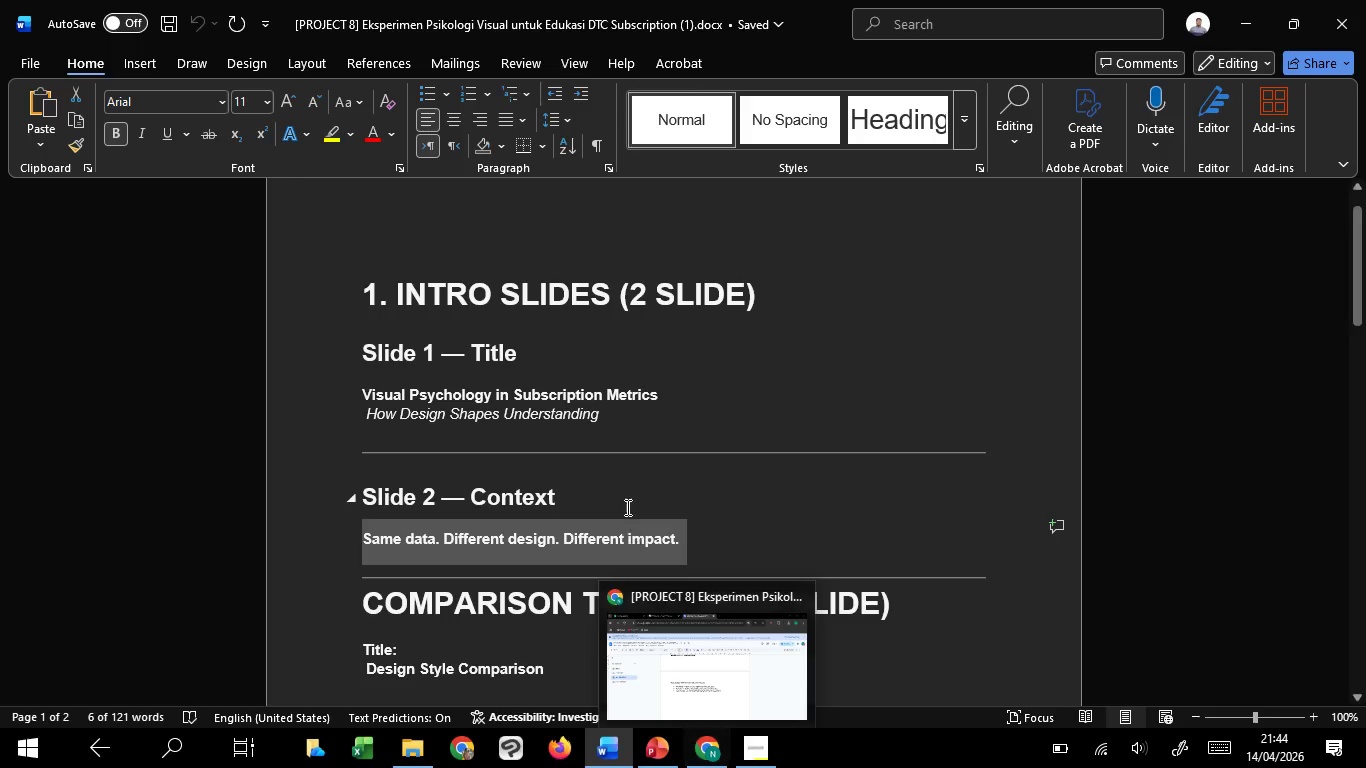 
scroll: coordinate [626, 504], scroll_direction: none, amount: 0.0
 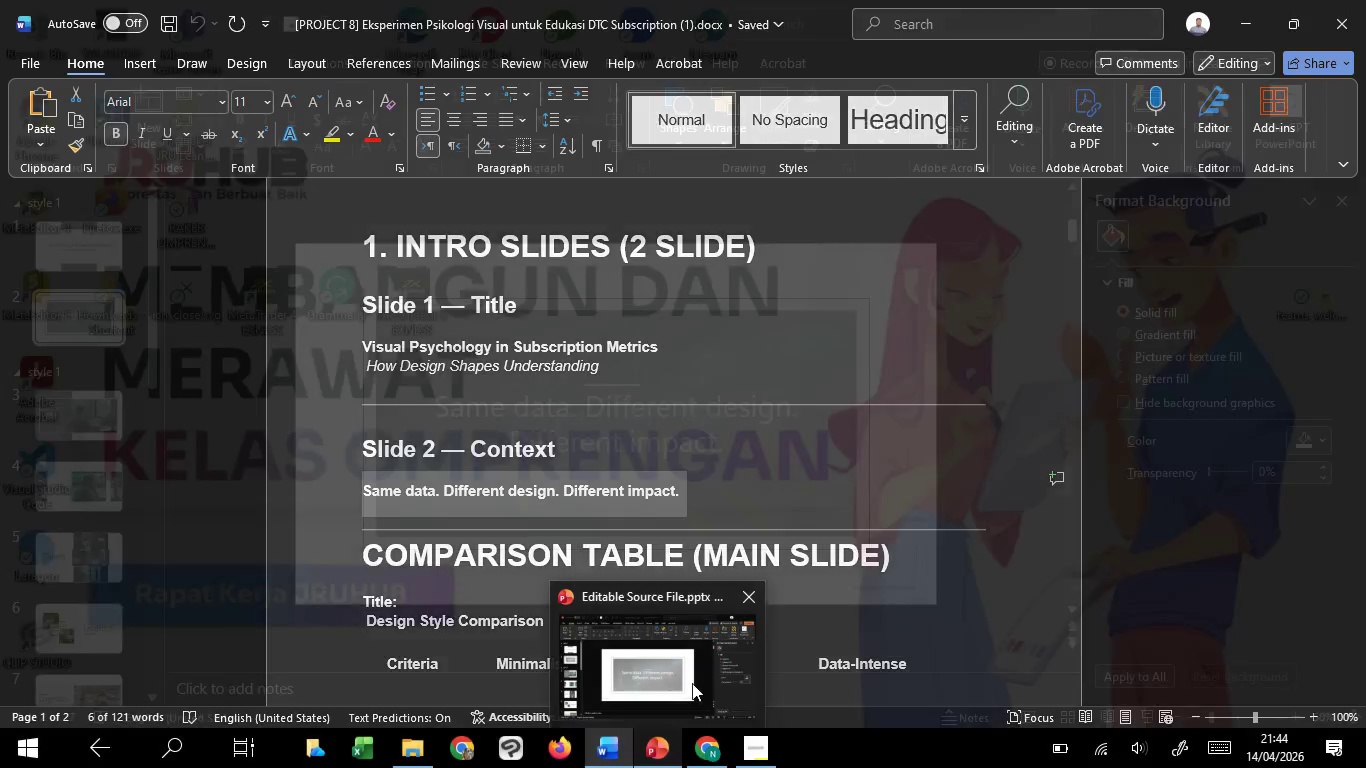 
left_click([692, 683])
 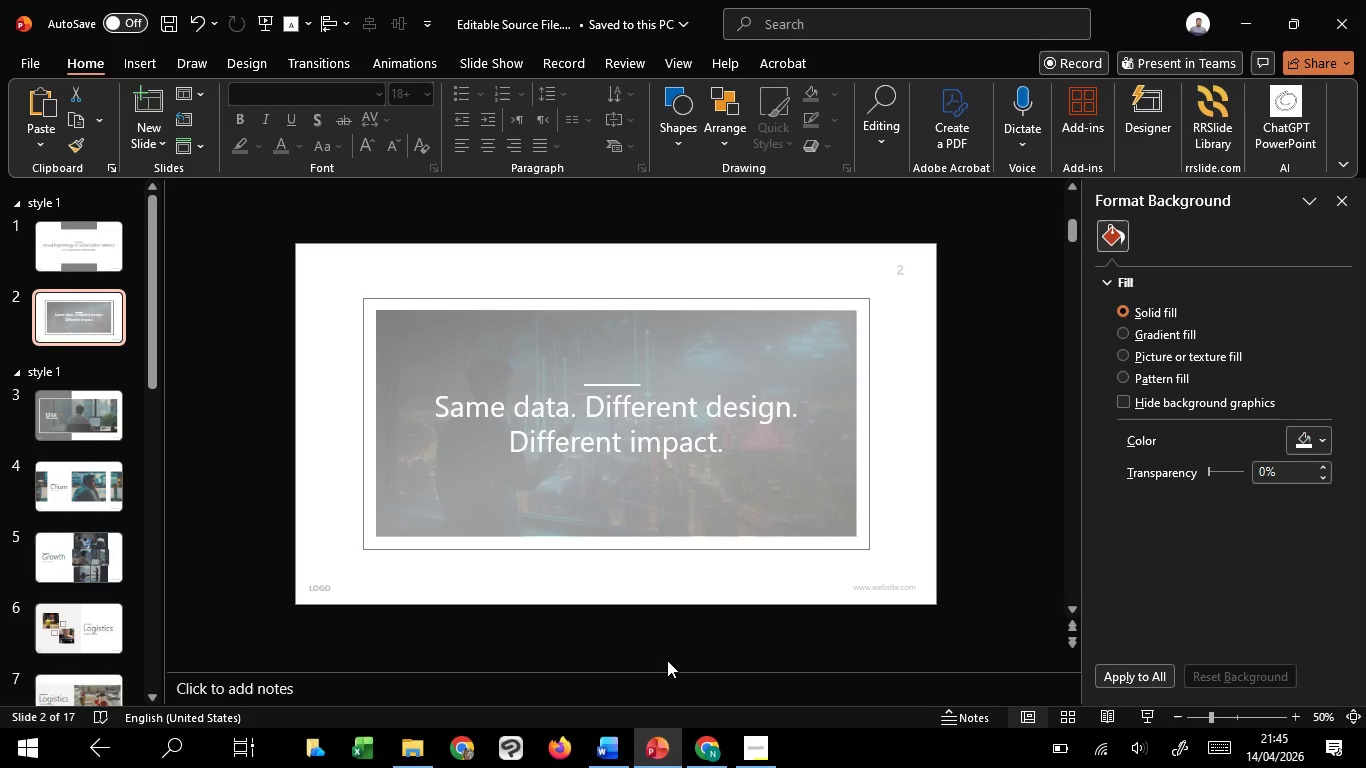 
wait(94.54)
 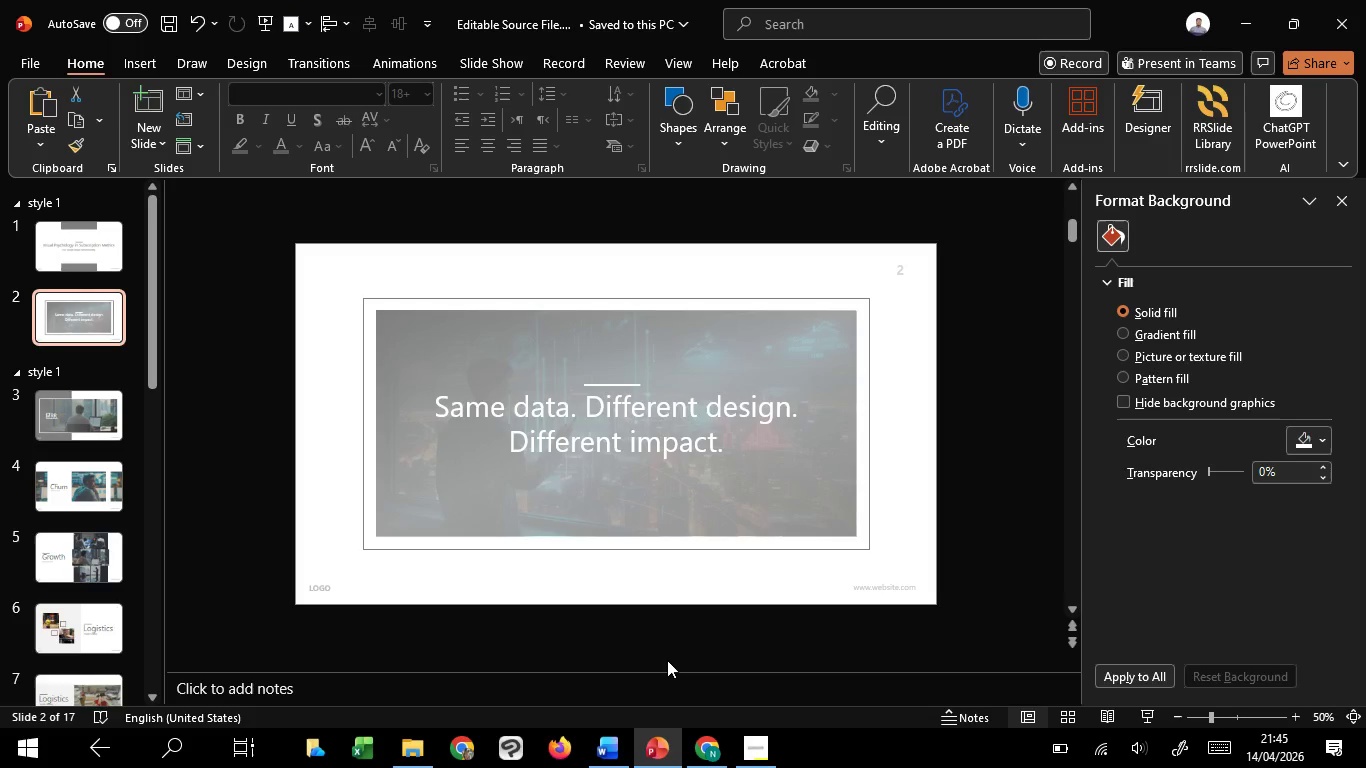 
mouse_move([636, 762])
 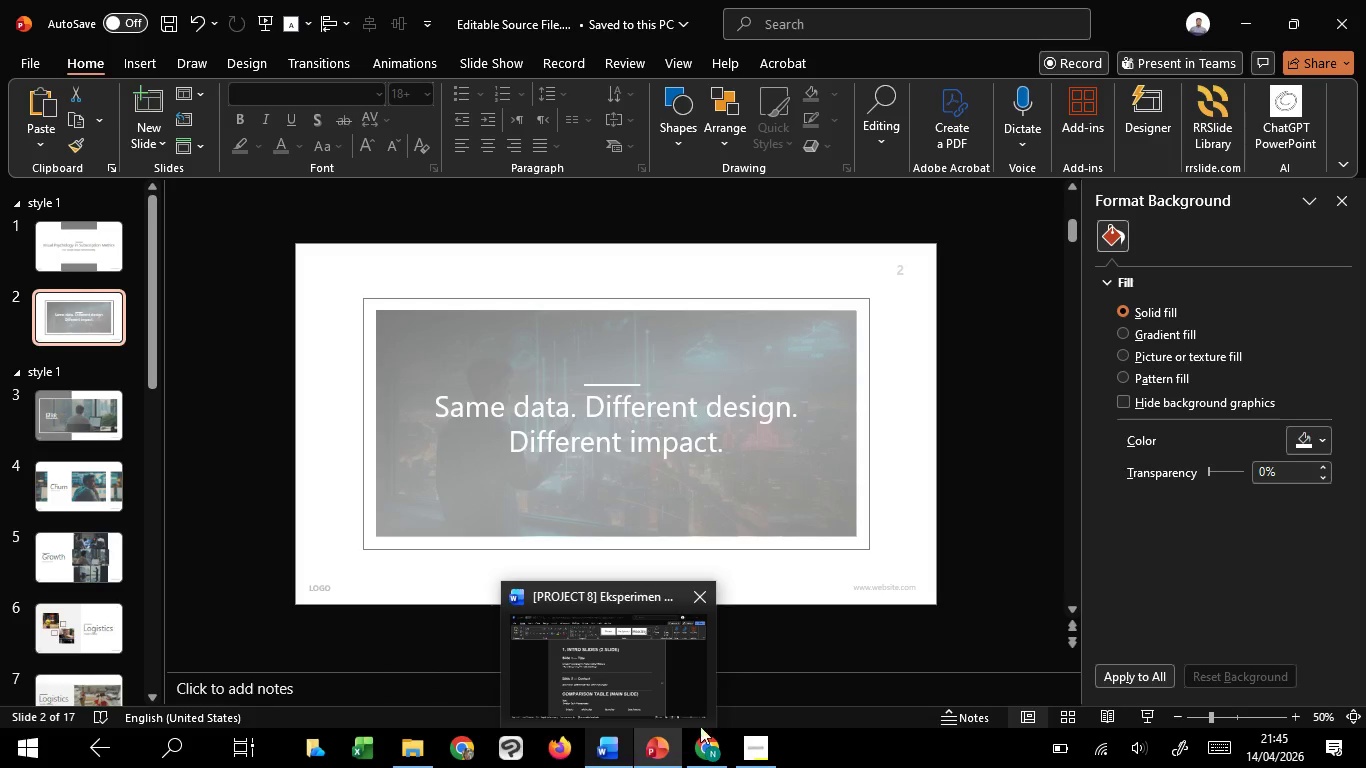 
mouse_move([768, 741])
 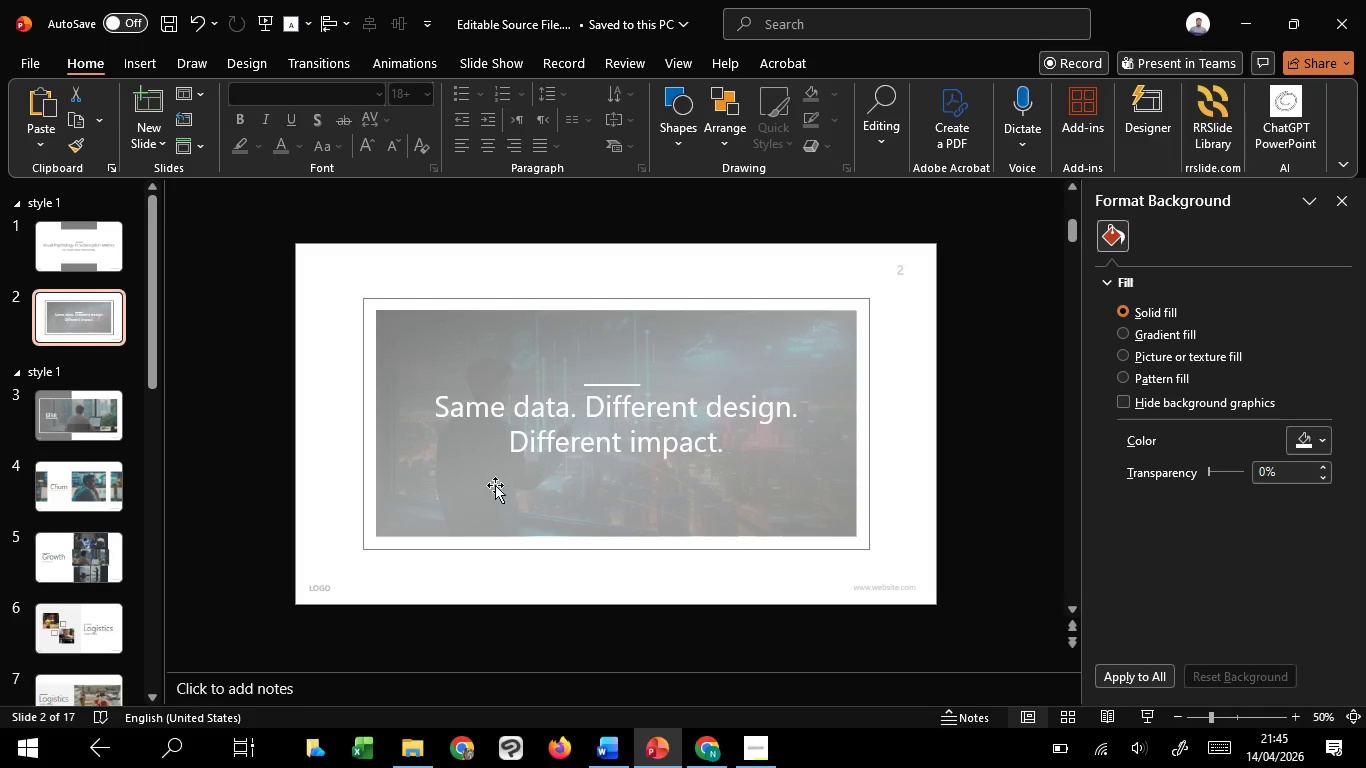 
wait(7.3)
 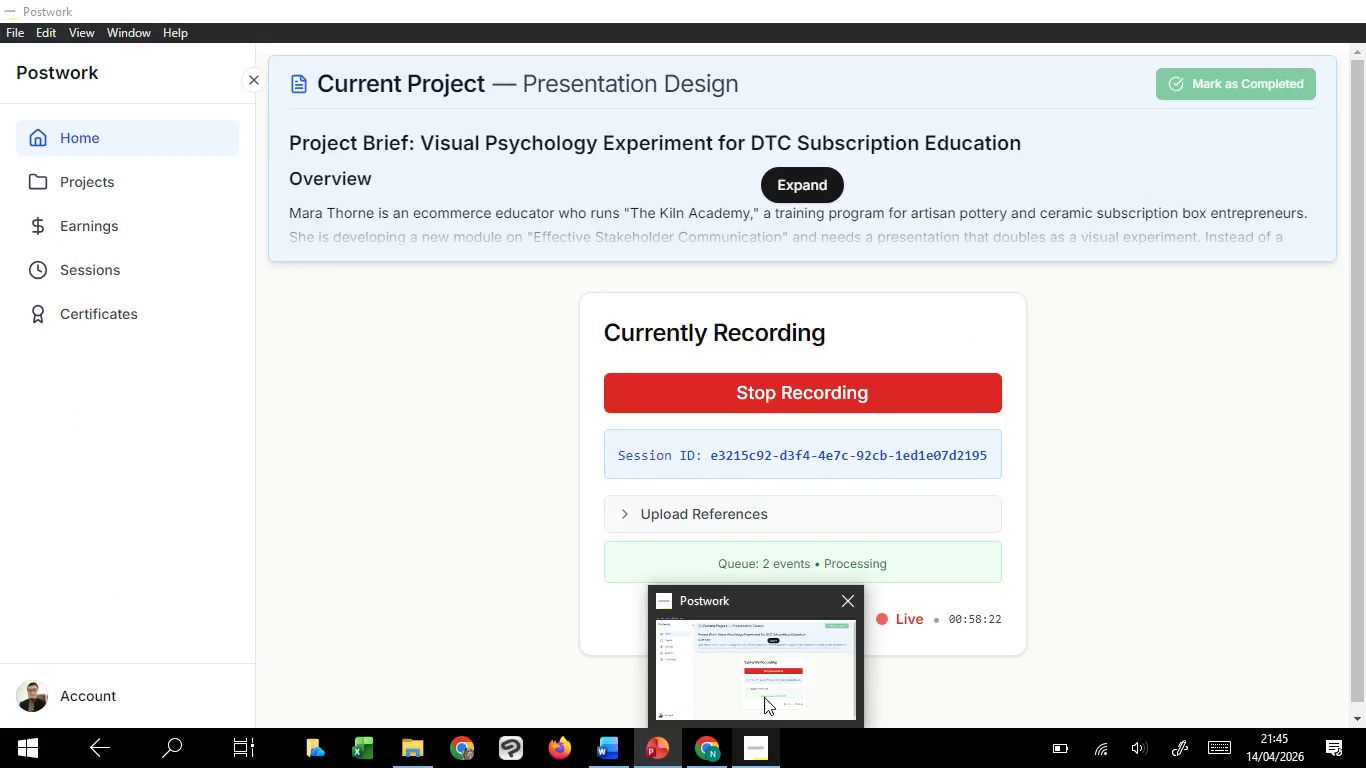 
left_click([67, 249])
 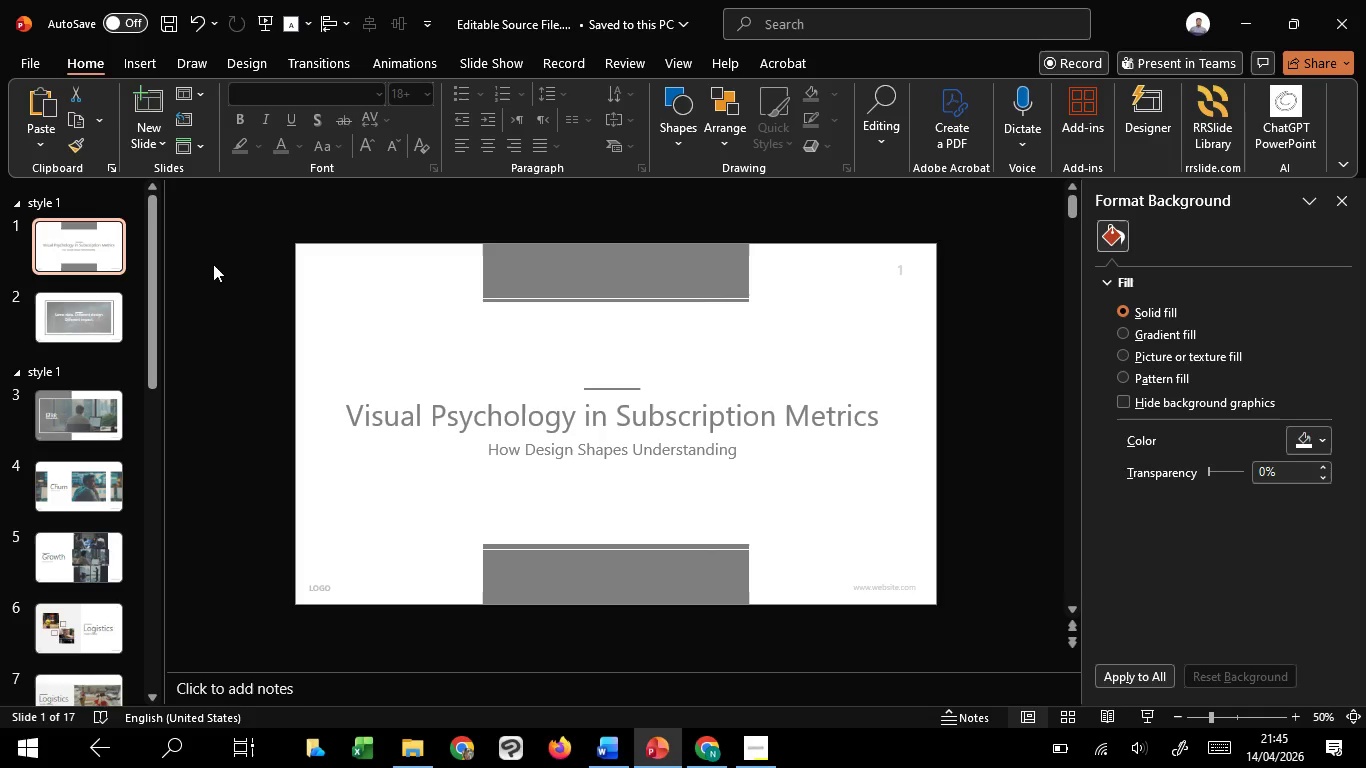 
left_click_drag(start_coordinate=[213, 264], to_coordinate=[1055, 571])
 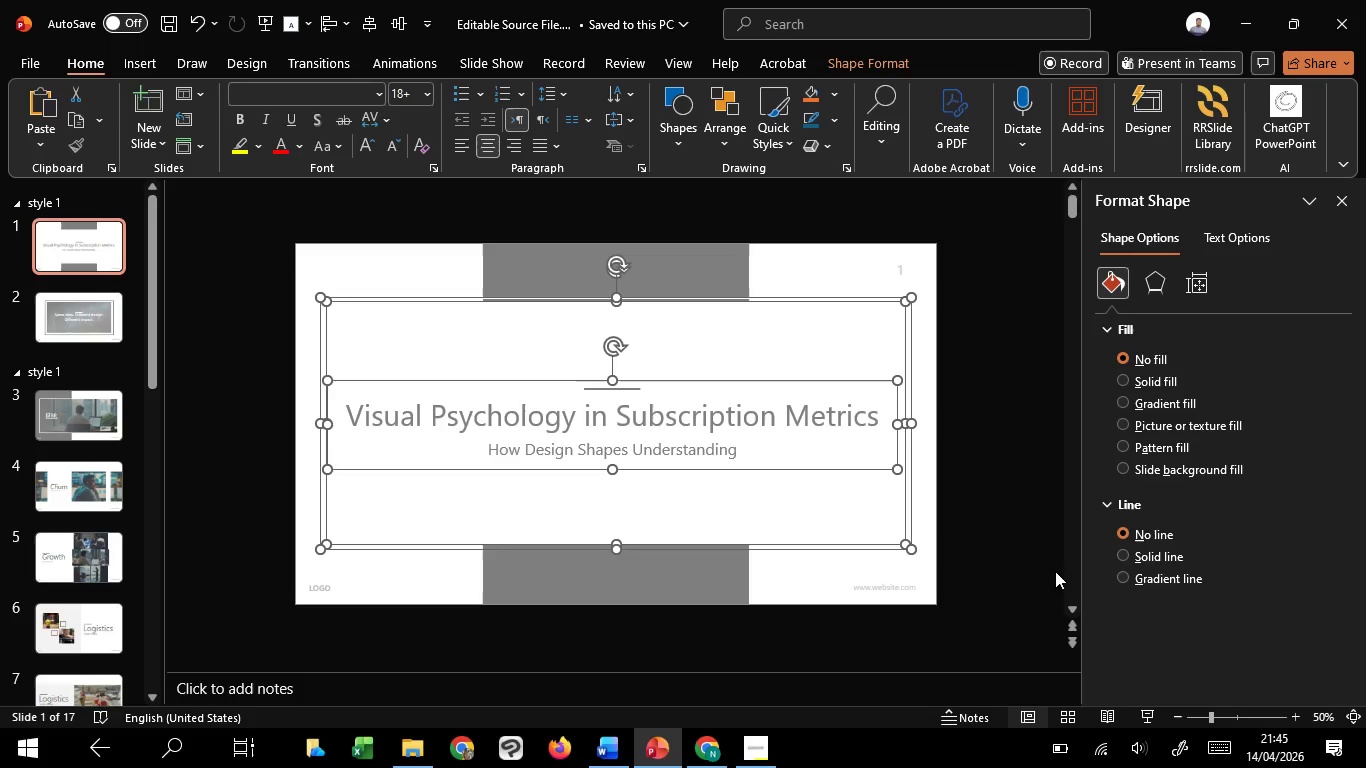 
key(Control+G)
 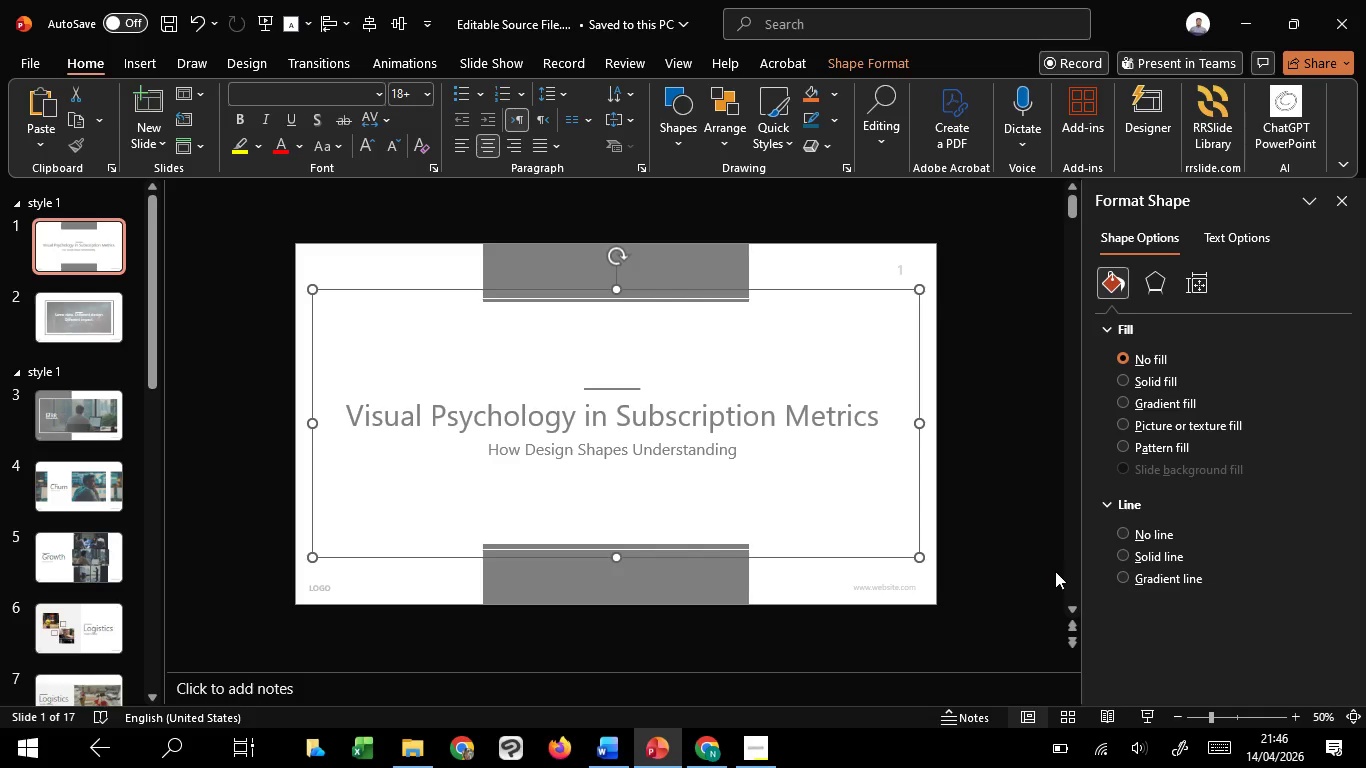 
key(Control+ControlLeft)
 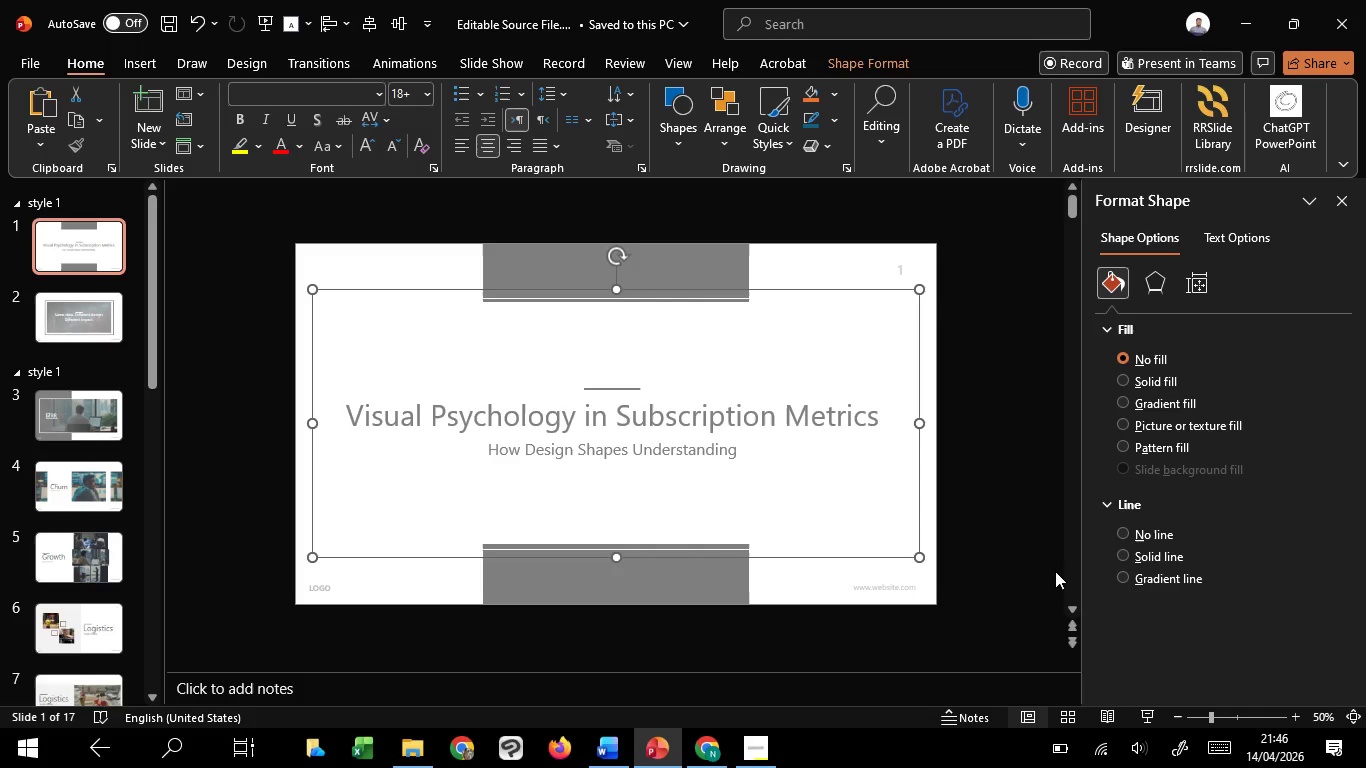 
hold_key(key=ControlLeft, duration=1.5)
 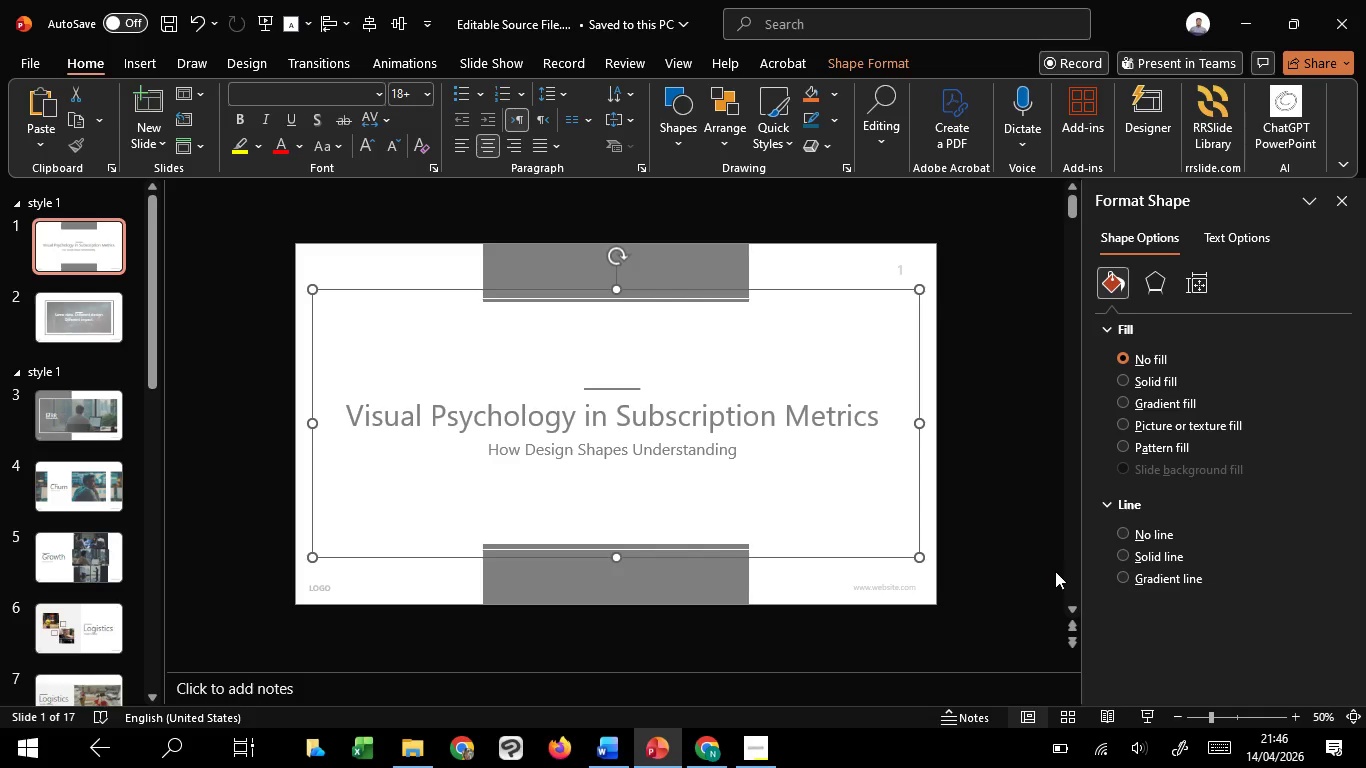 
hold_key(key=ControlLeft, duration=1.52)
 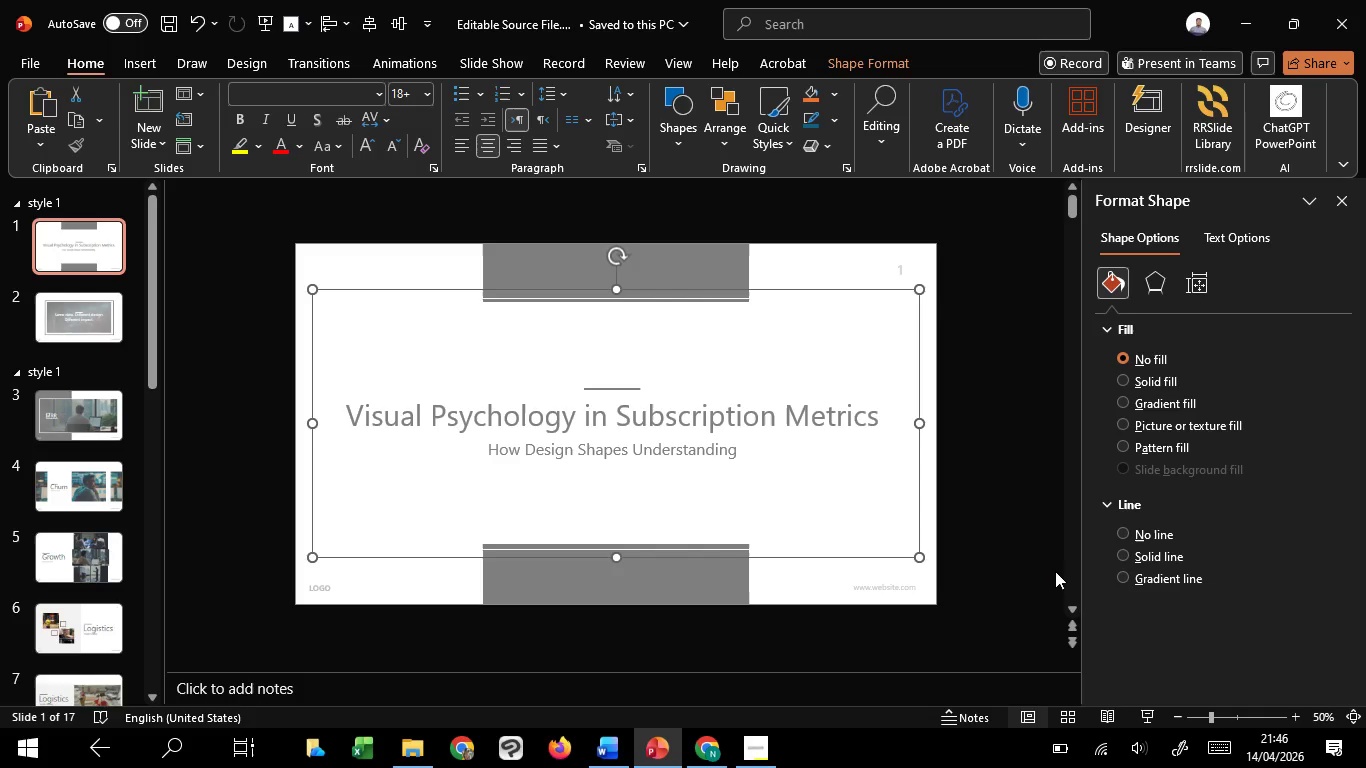 
hold_key(key=ControlLeft, duration=1.53)
 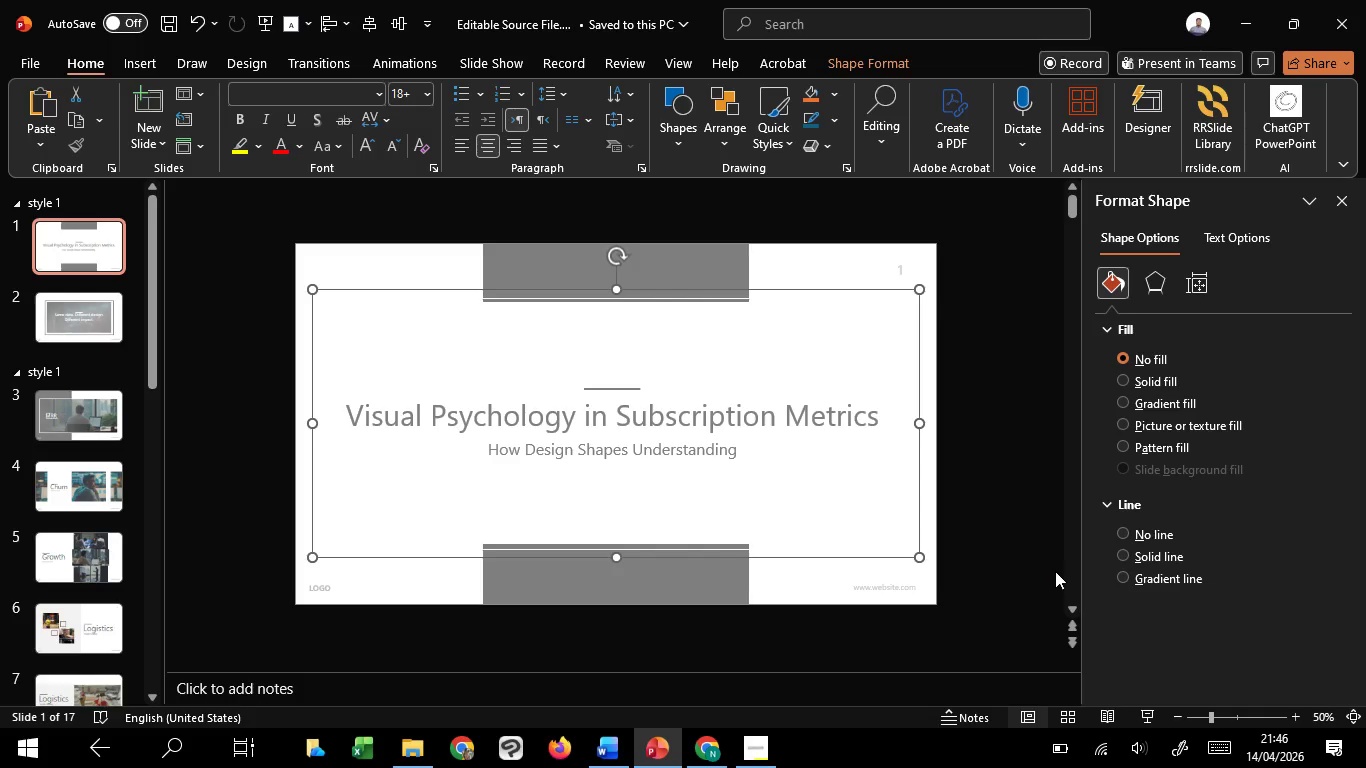 
hold_key(key=ControlLeft, duration=1.52)
 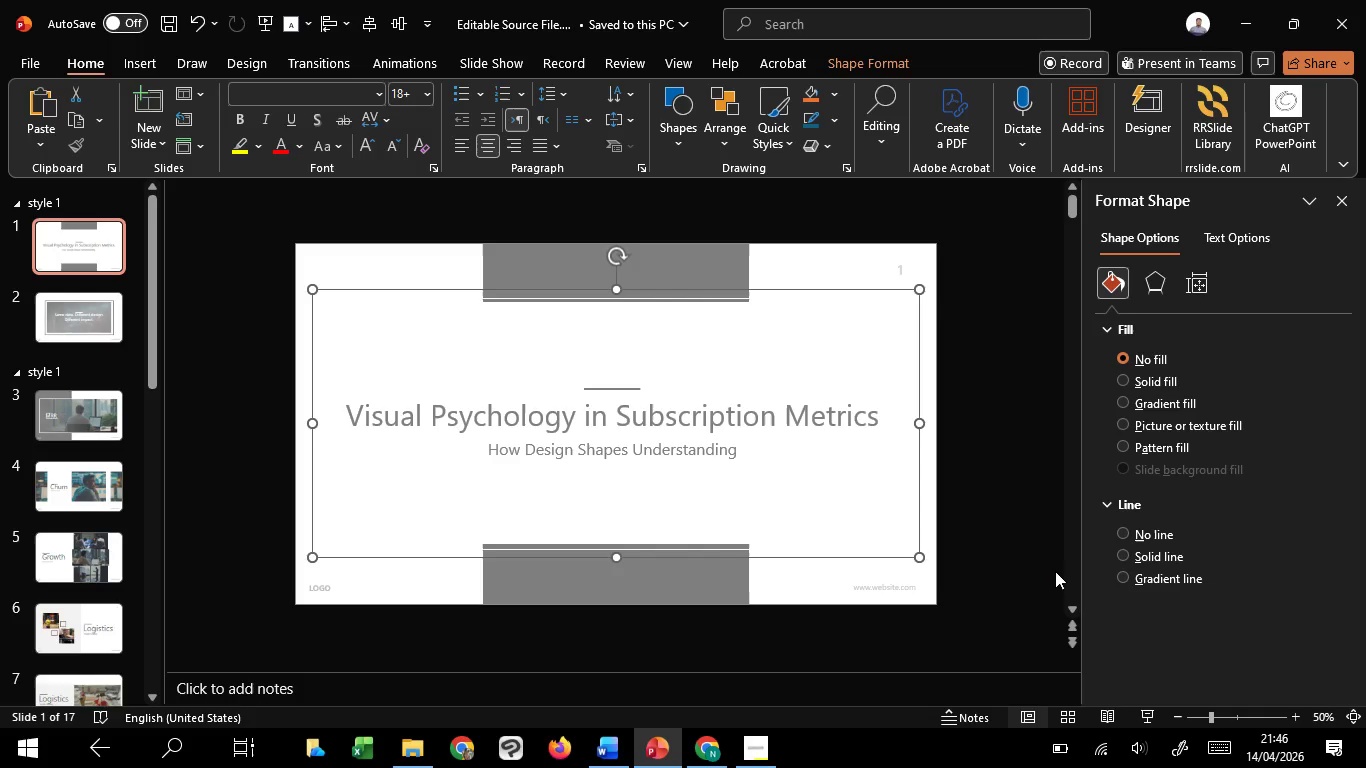 
hold_key(key=ControlLeft, duration=1.53)
 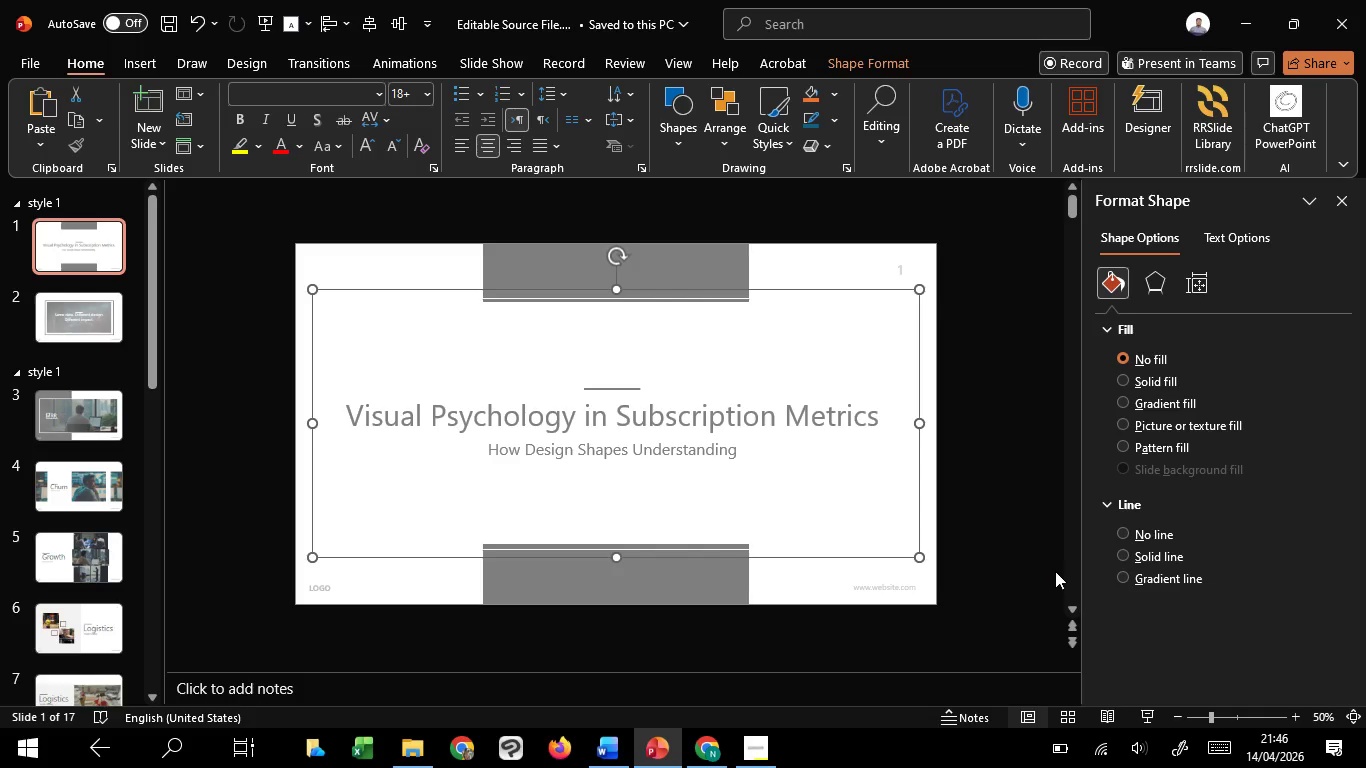 
hold_key(key=ControlLeft, duration=1.52)
 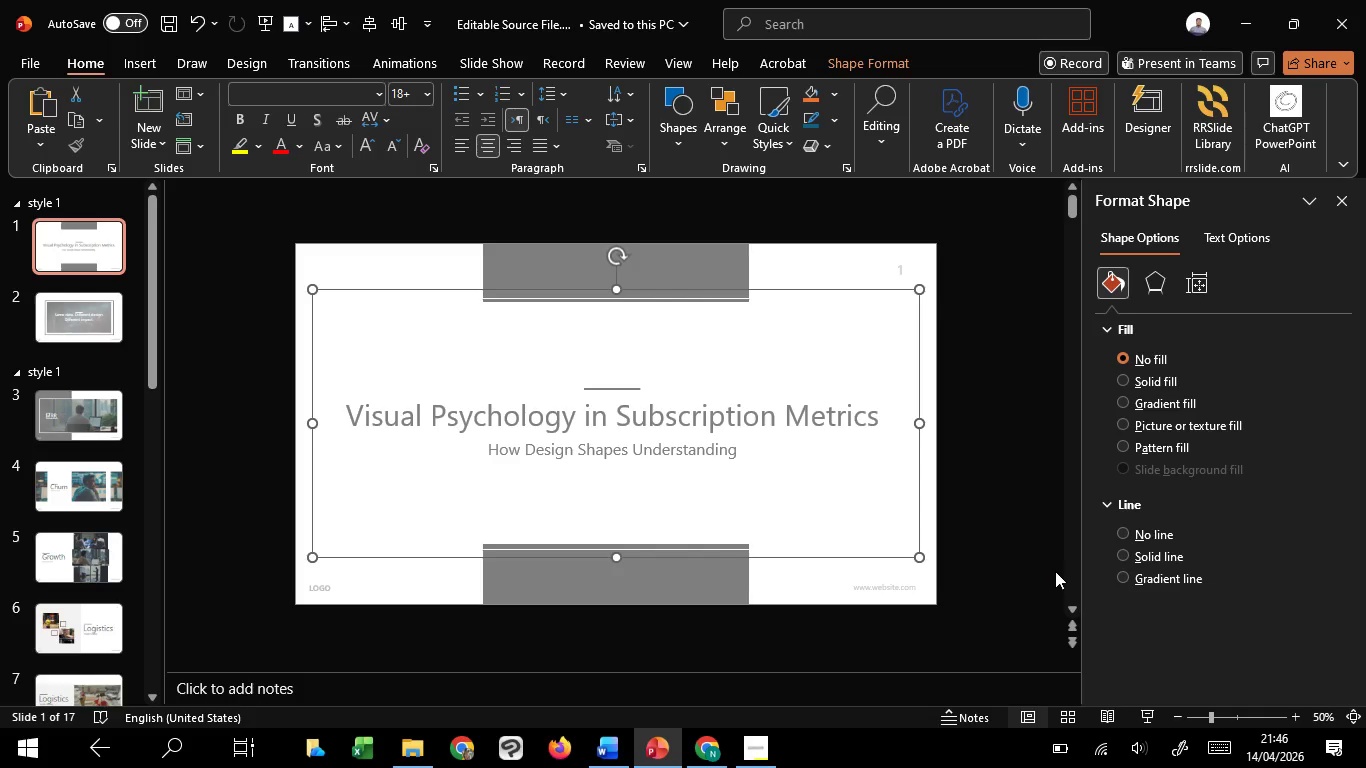 
hold_key(key=ControlLeft, duration=1.5)
 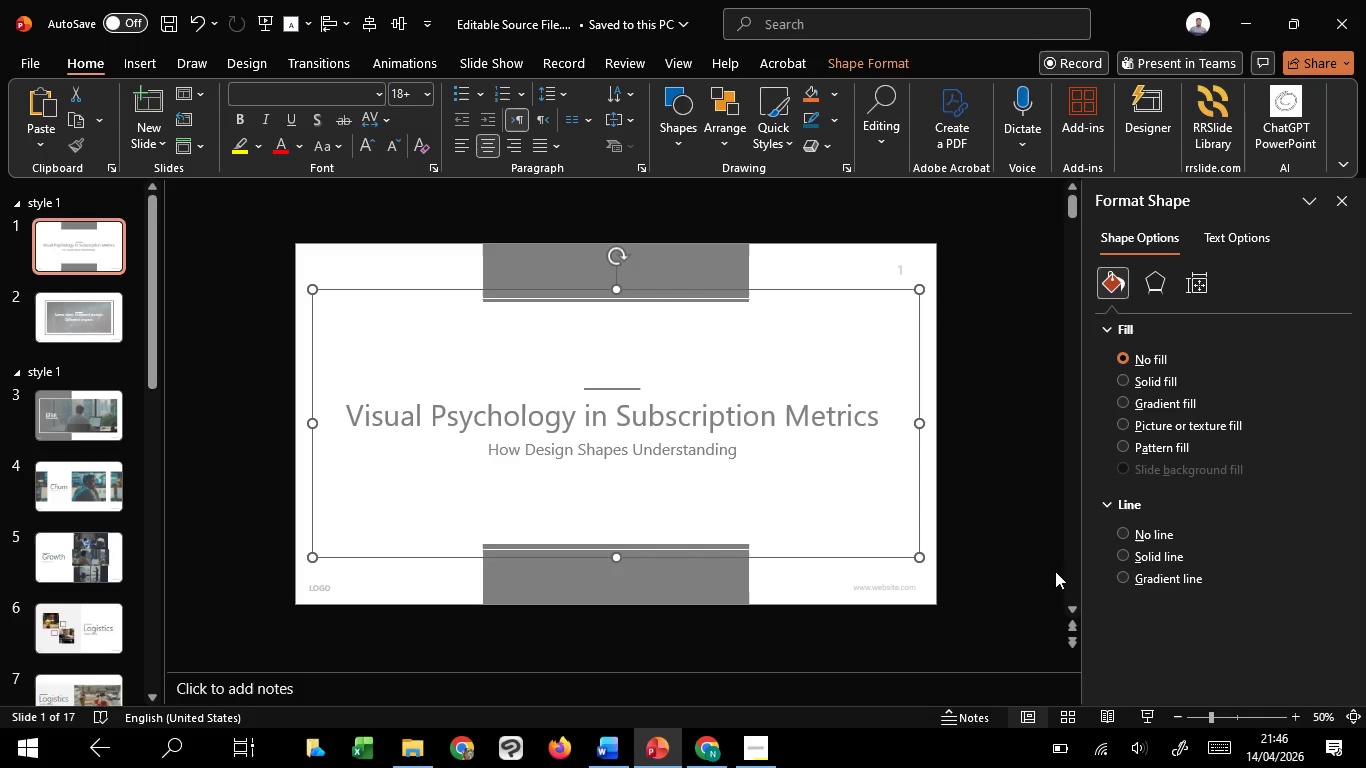 
hold_key(key=ControlLeft, duration=1.51)
 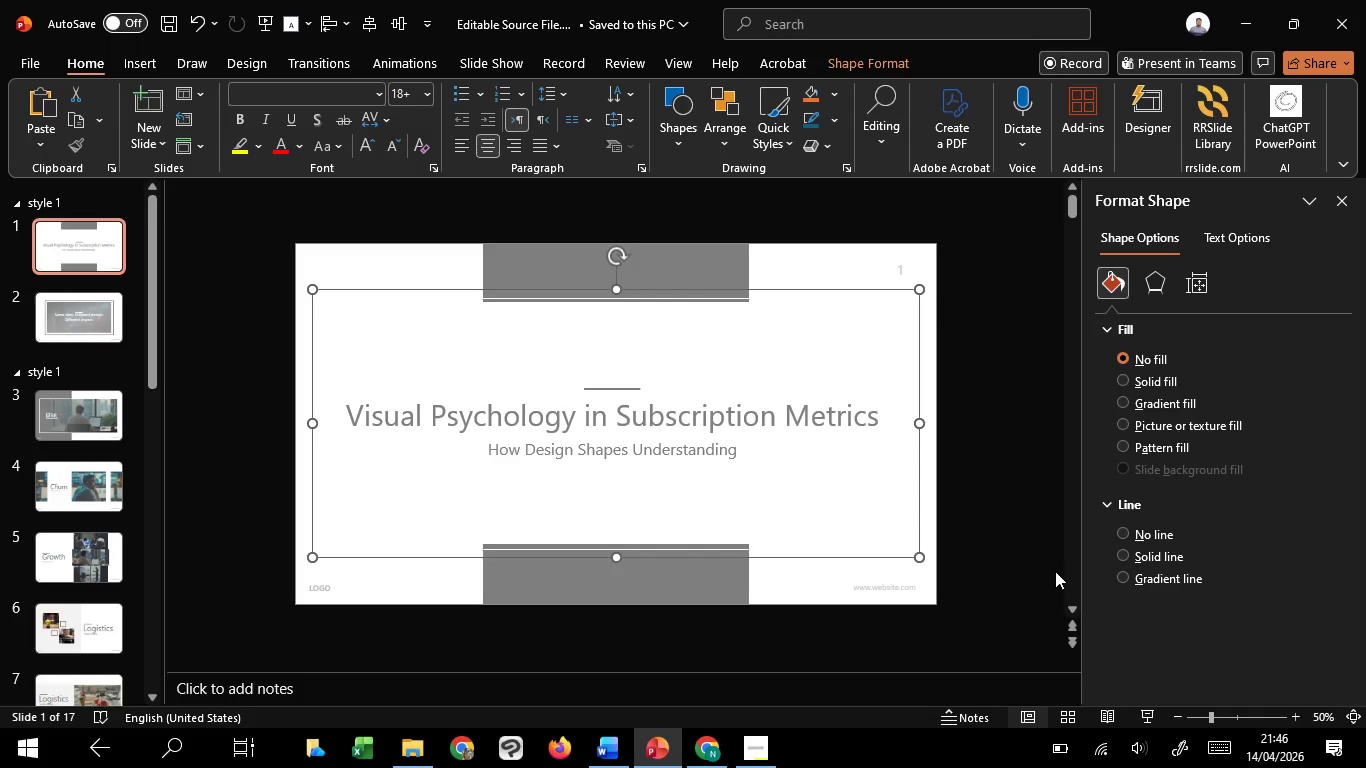 
hold_key(key=ControlLeft, duration=1.52)
 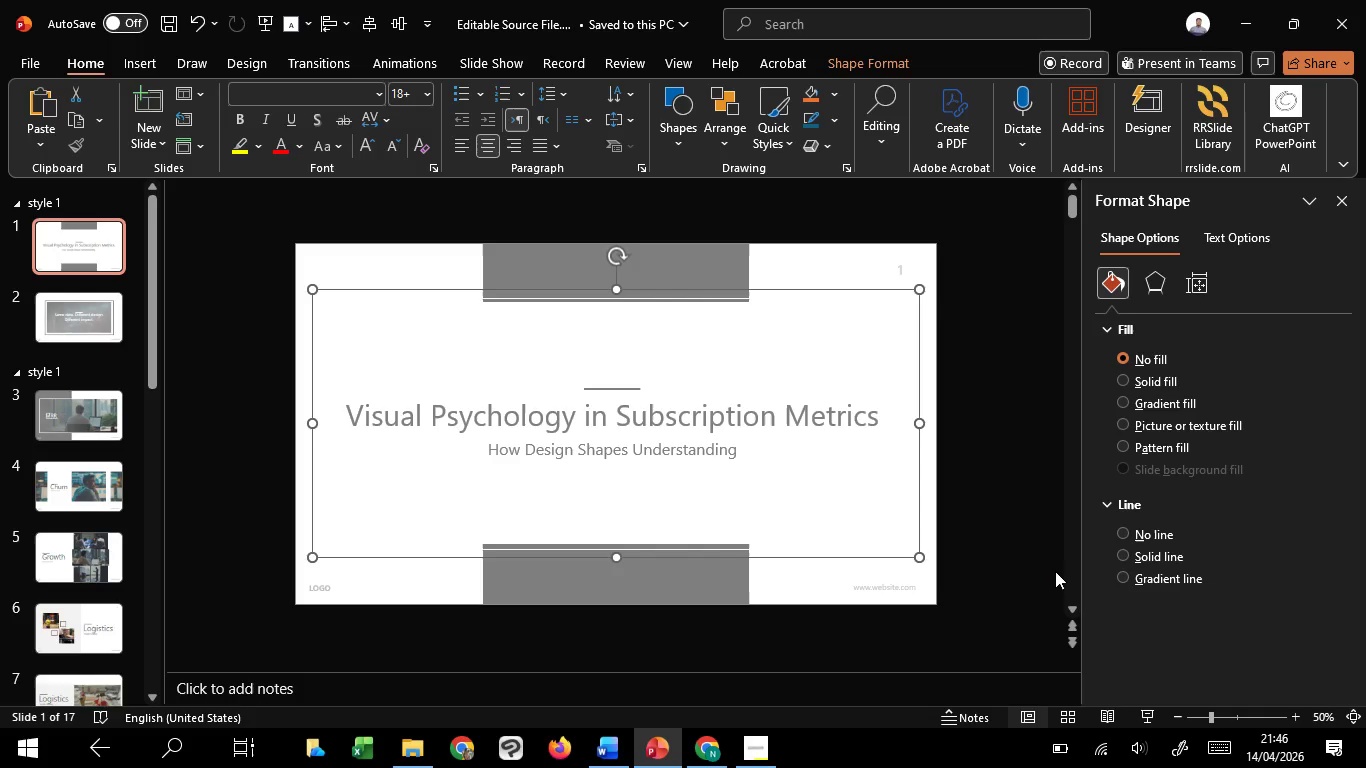 
hold_key(key=ControlLeft, duration=1.52)
 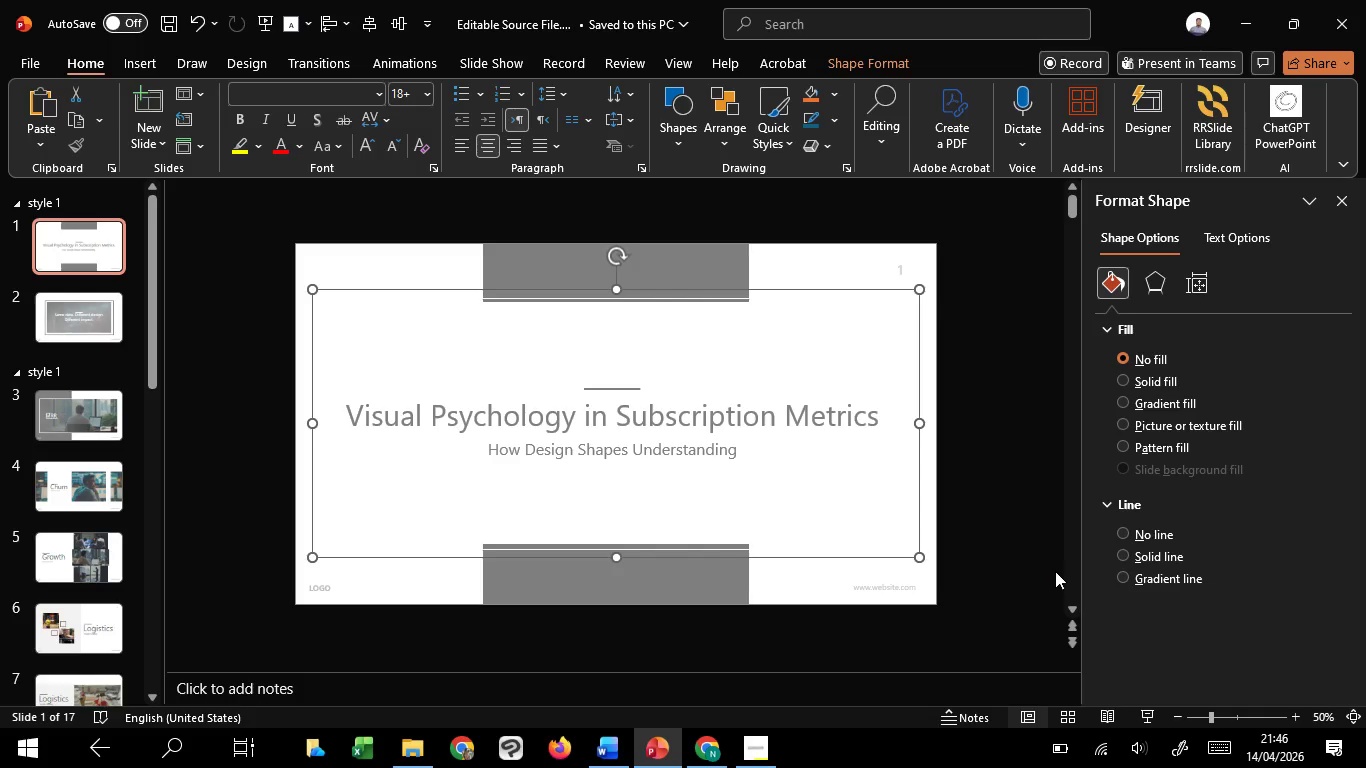 
hold_key(key=ControlLeft, duration=1.5)
 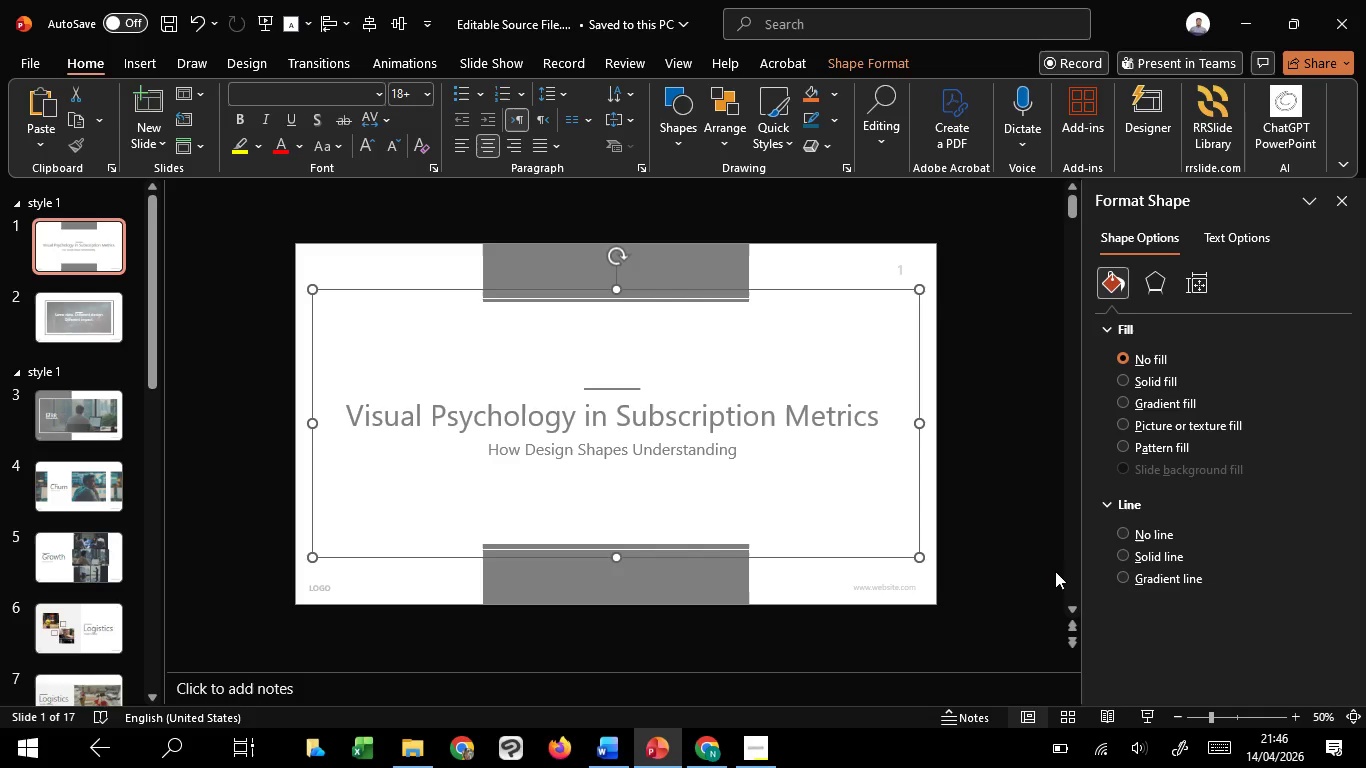 
key(Control+Shift+G)
 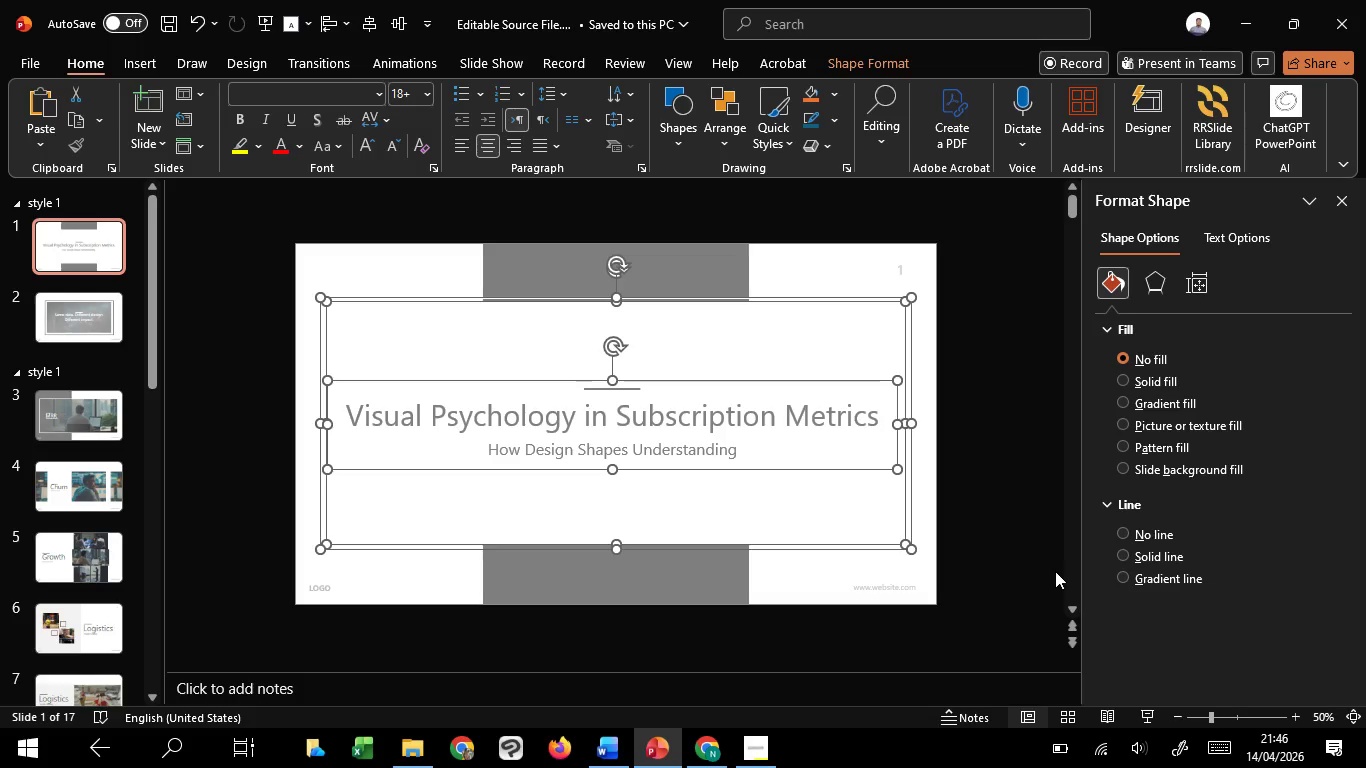 
hold_key(key=ControlLeft, duration=1.52)
 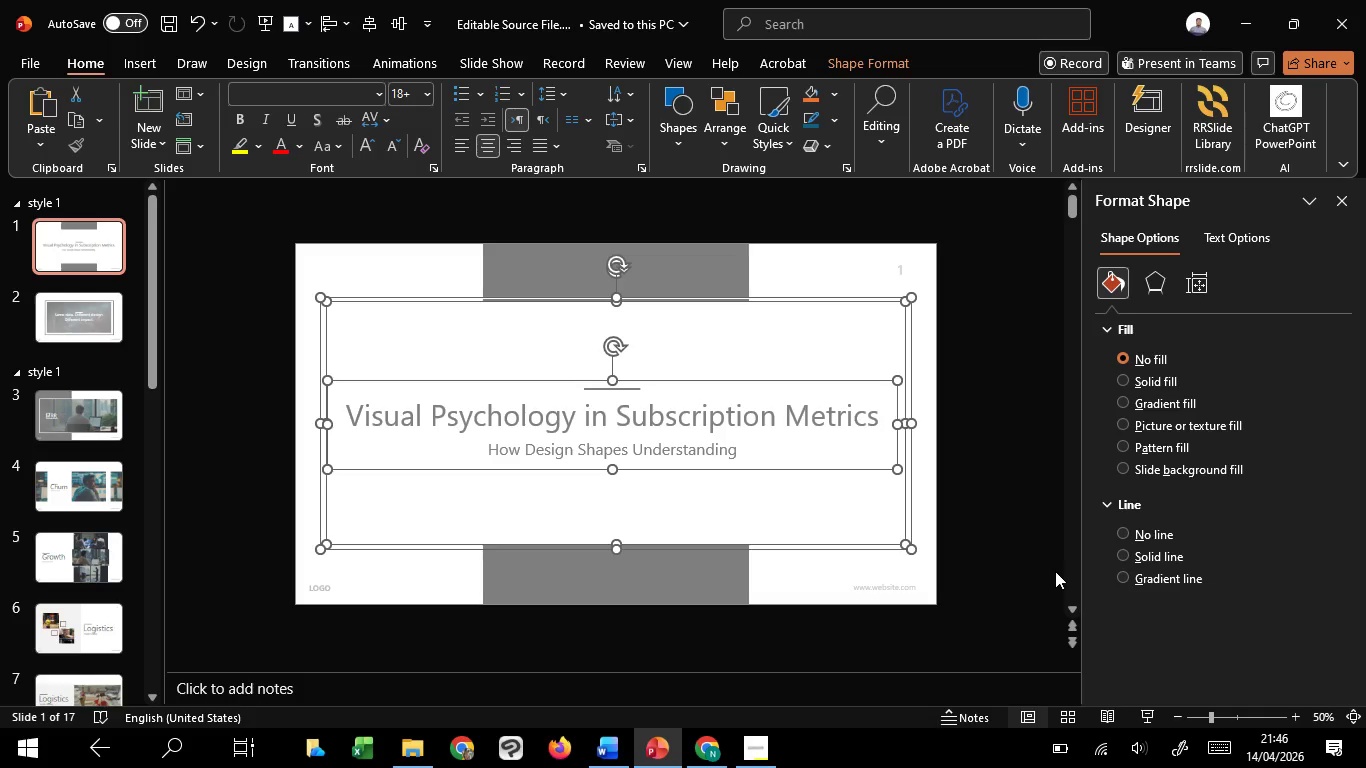 
hold_key(key=ControlLeft, duration=1.5)
 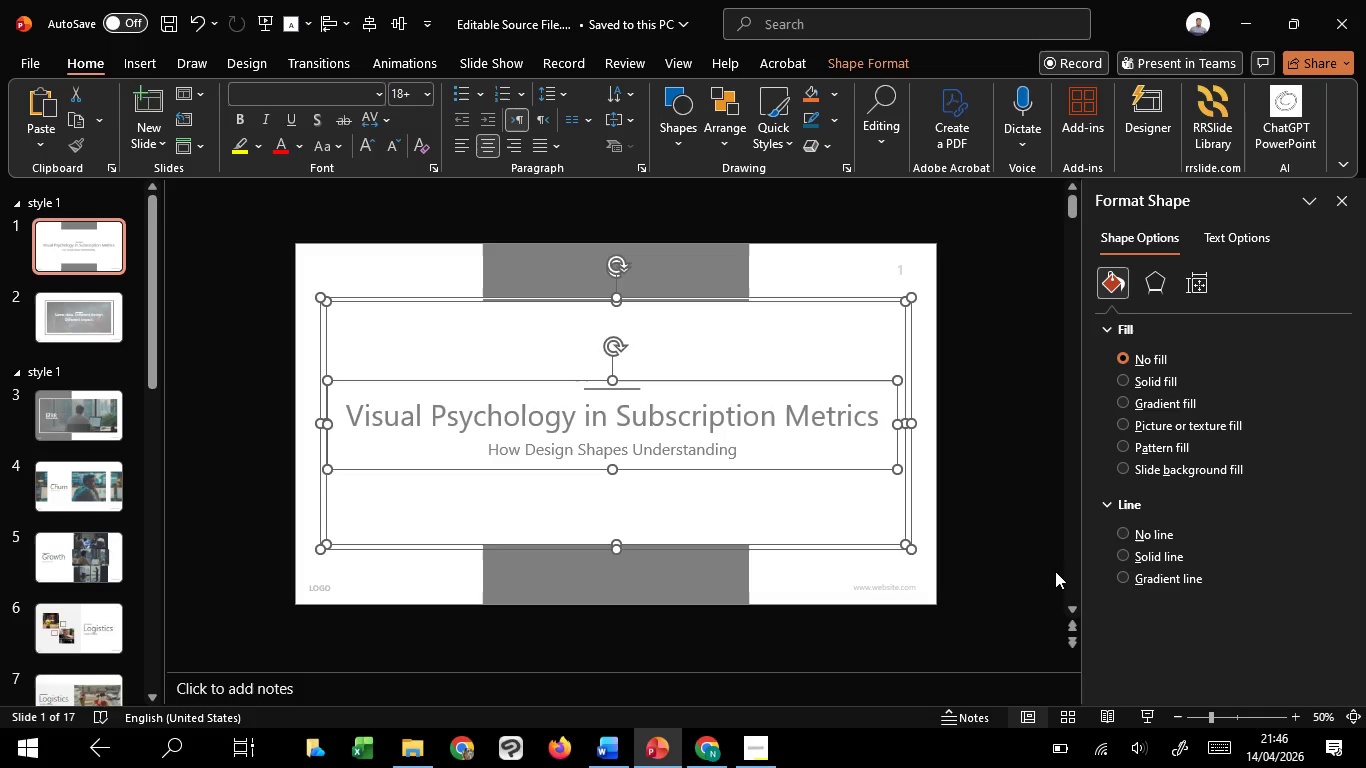 
hold_key(key=ControlLeft, duration=1.52)
 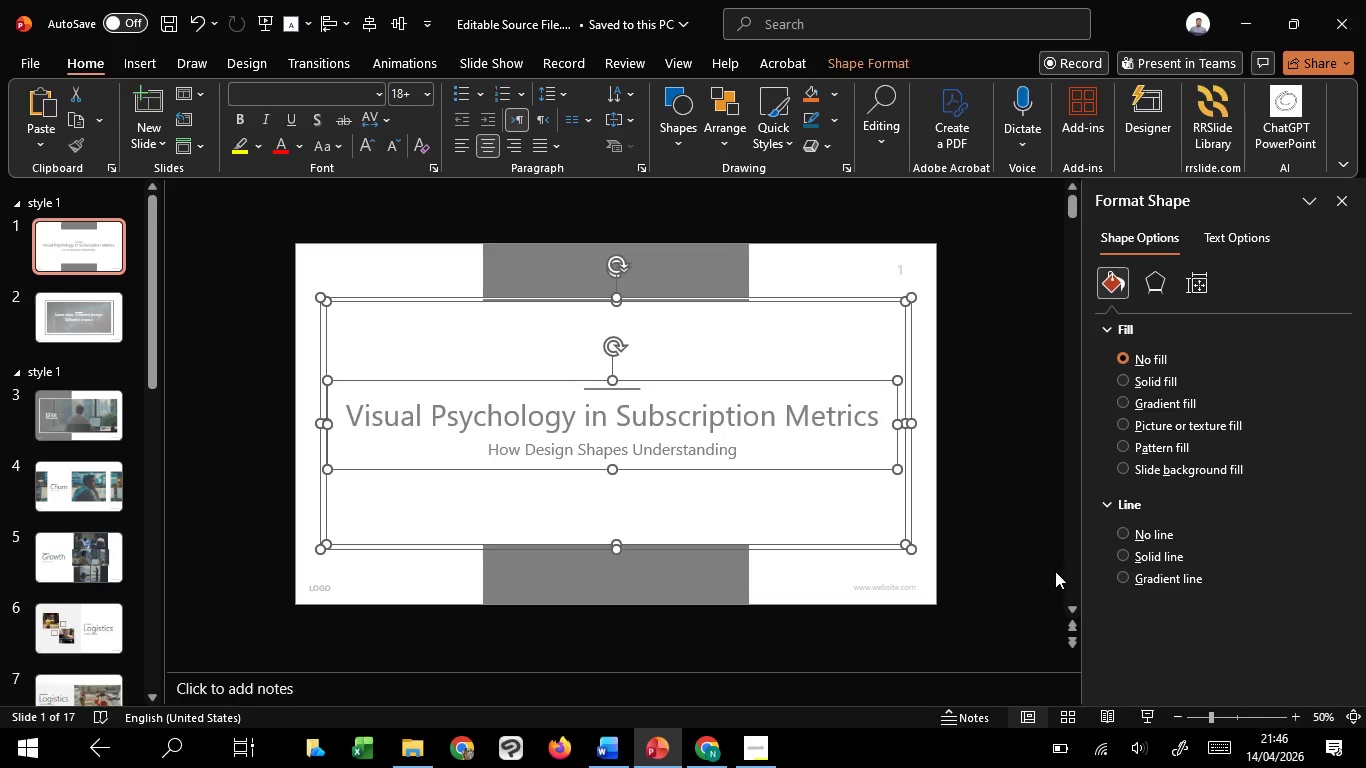 
hold_key(key=ControlLeft, duration=1.51)
 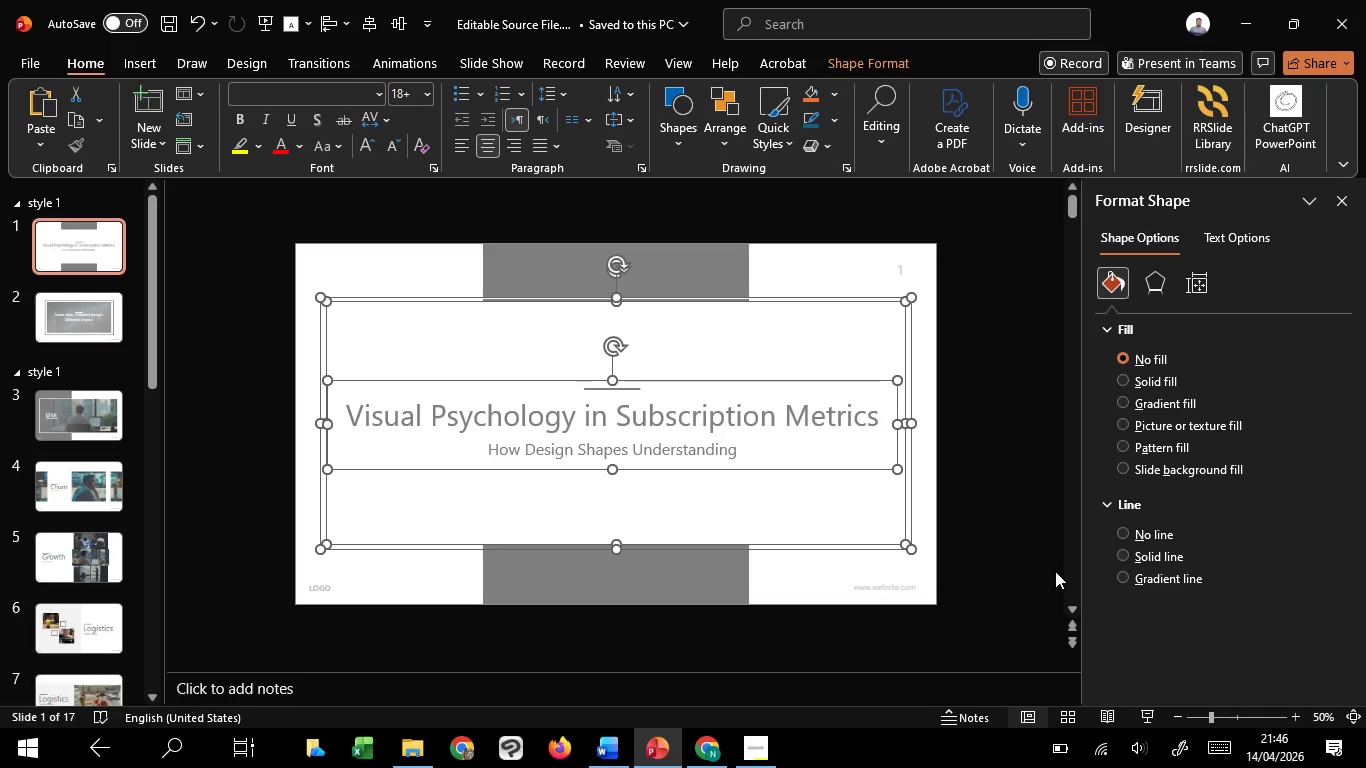 
hold_key(key=ControlLeft, duration=1.53)
 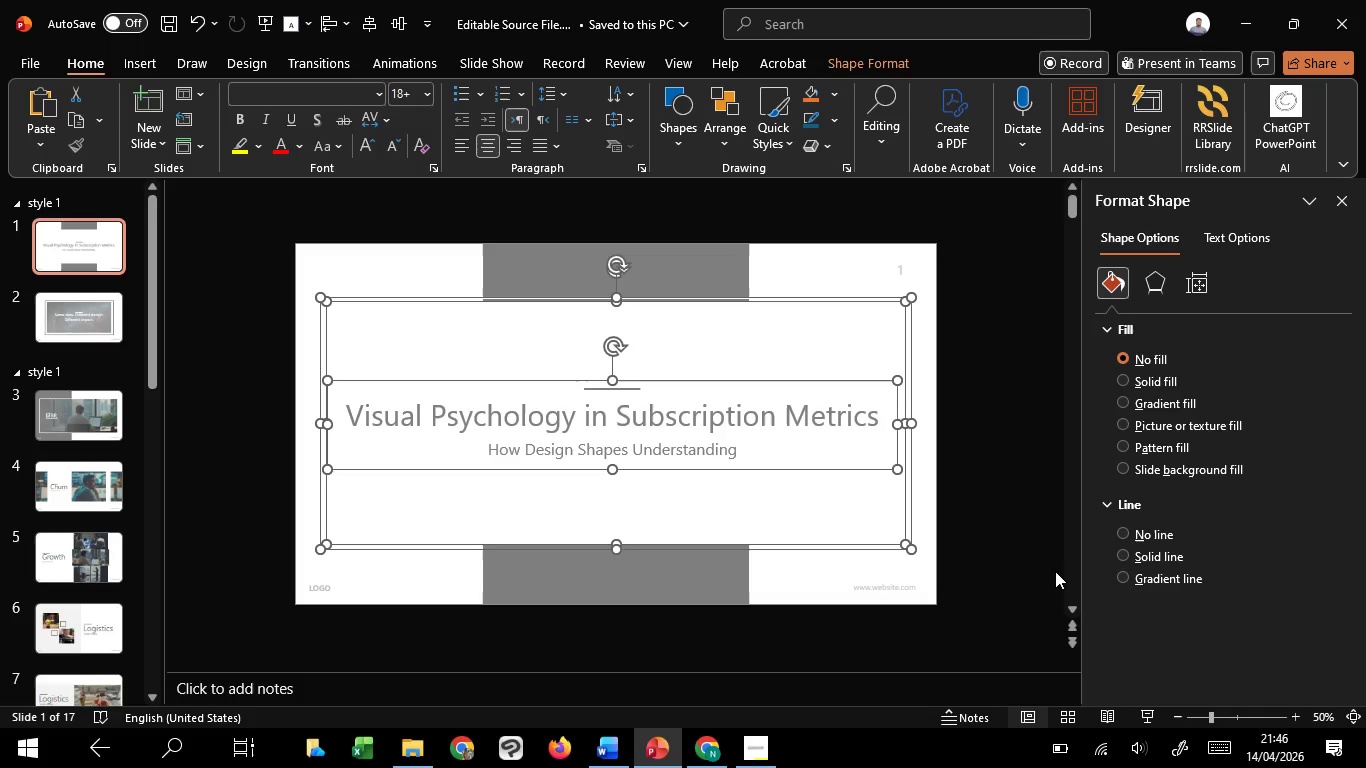 
key(Control+G)
 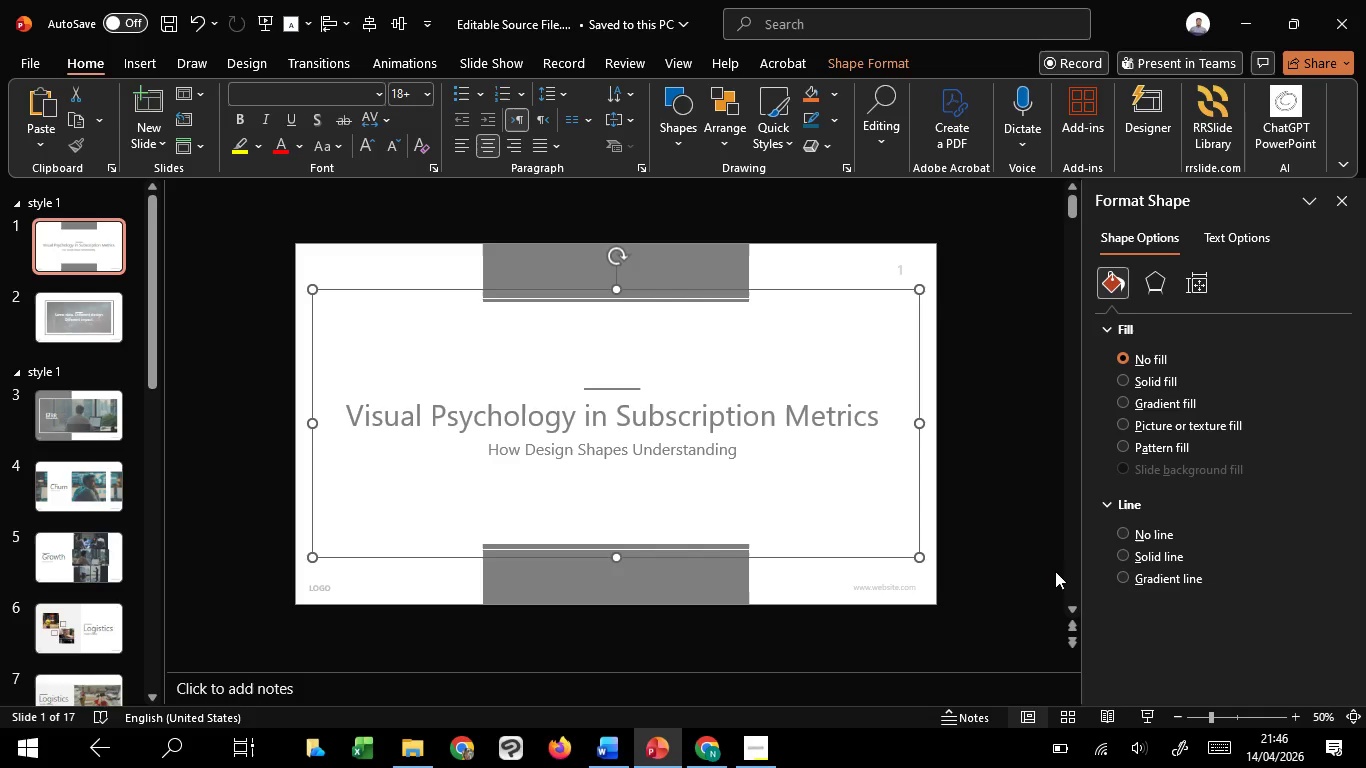 
hold_key(key=ControlLeft, duration=1.5)
 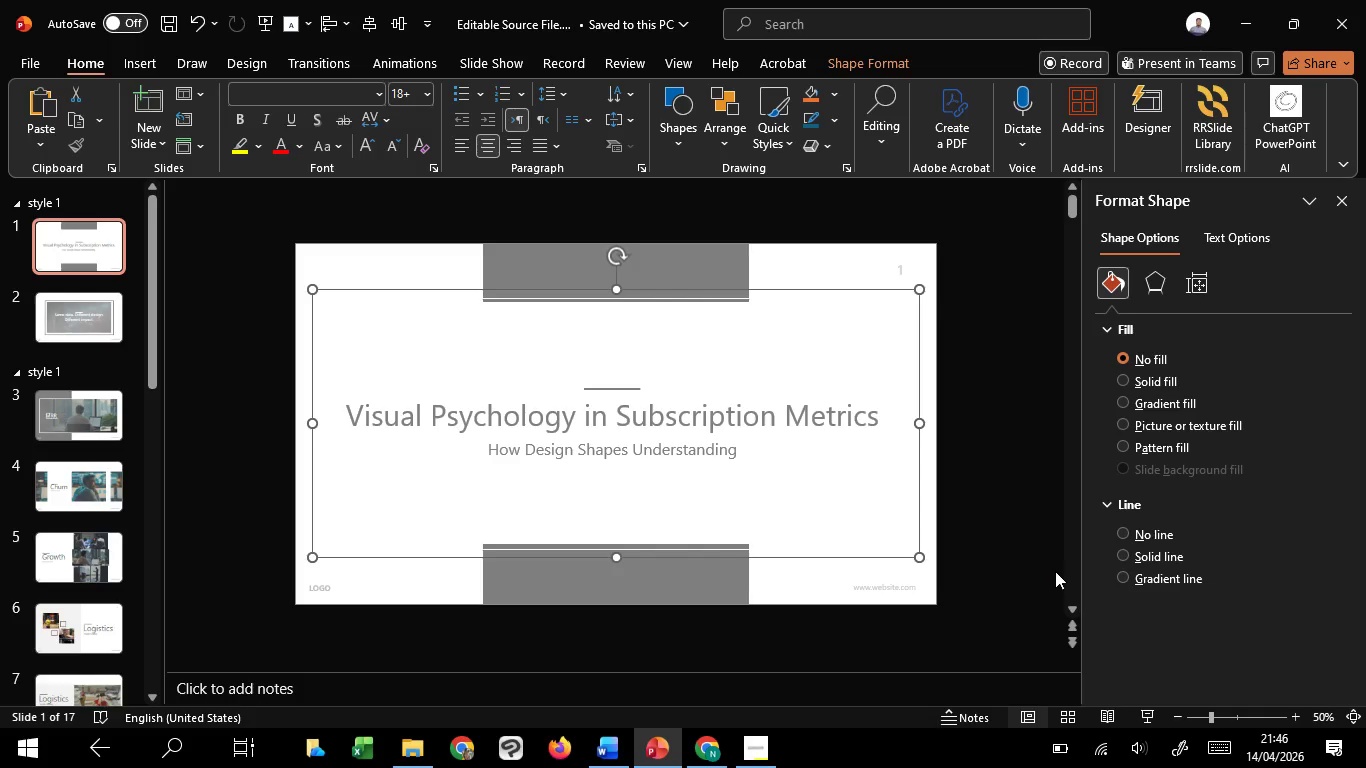 
hold_key(key=ControlLeft, duration=1.51)
 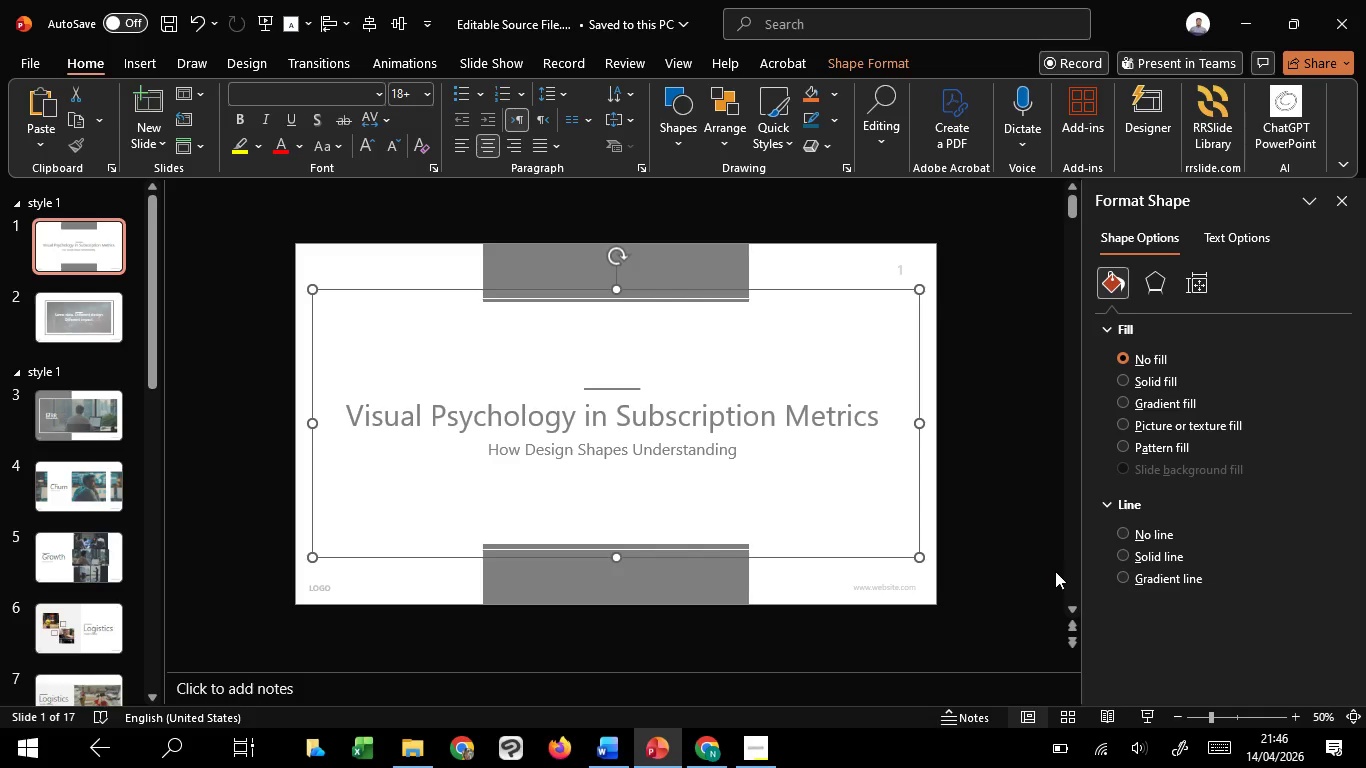 
hold_key(key=ControlLeft, duration=1.5)
 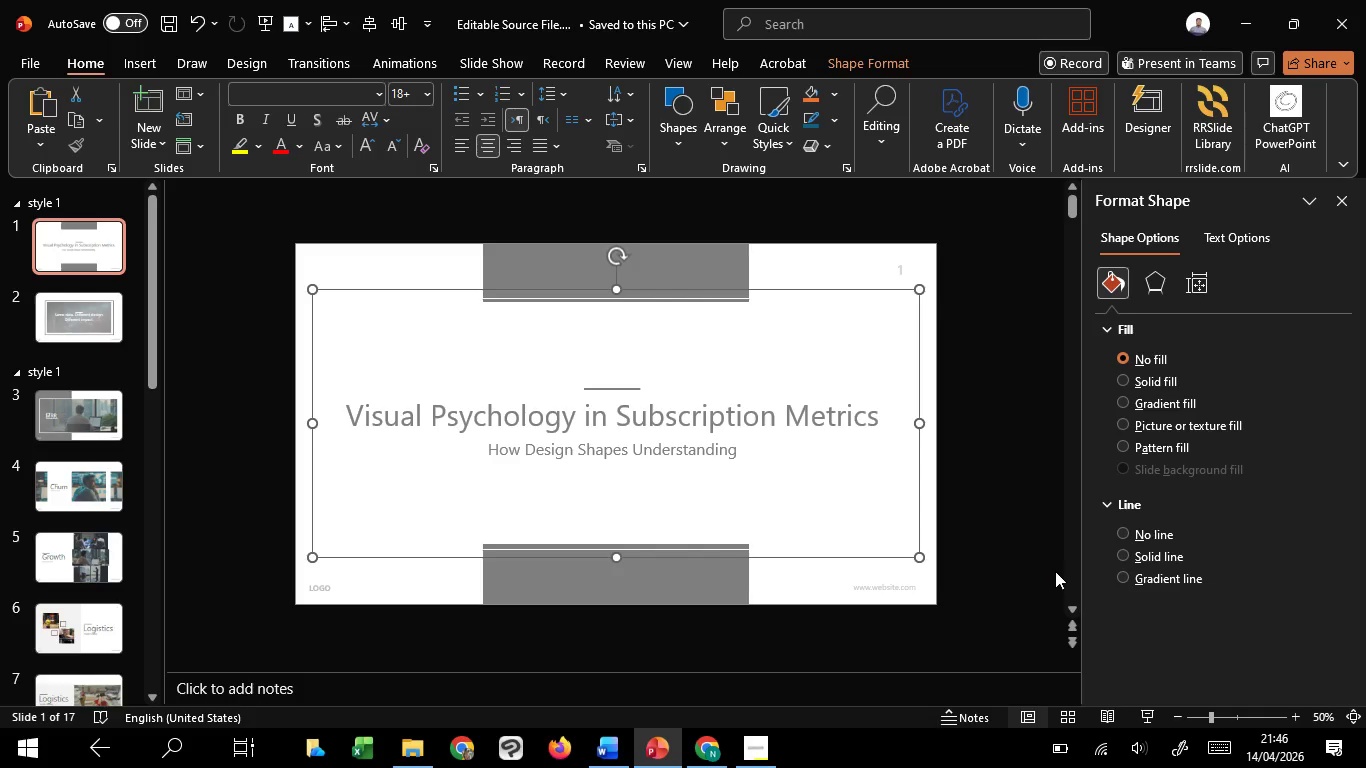 
hold_key(key=ControlLeft, duration=1.52)
 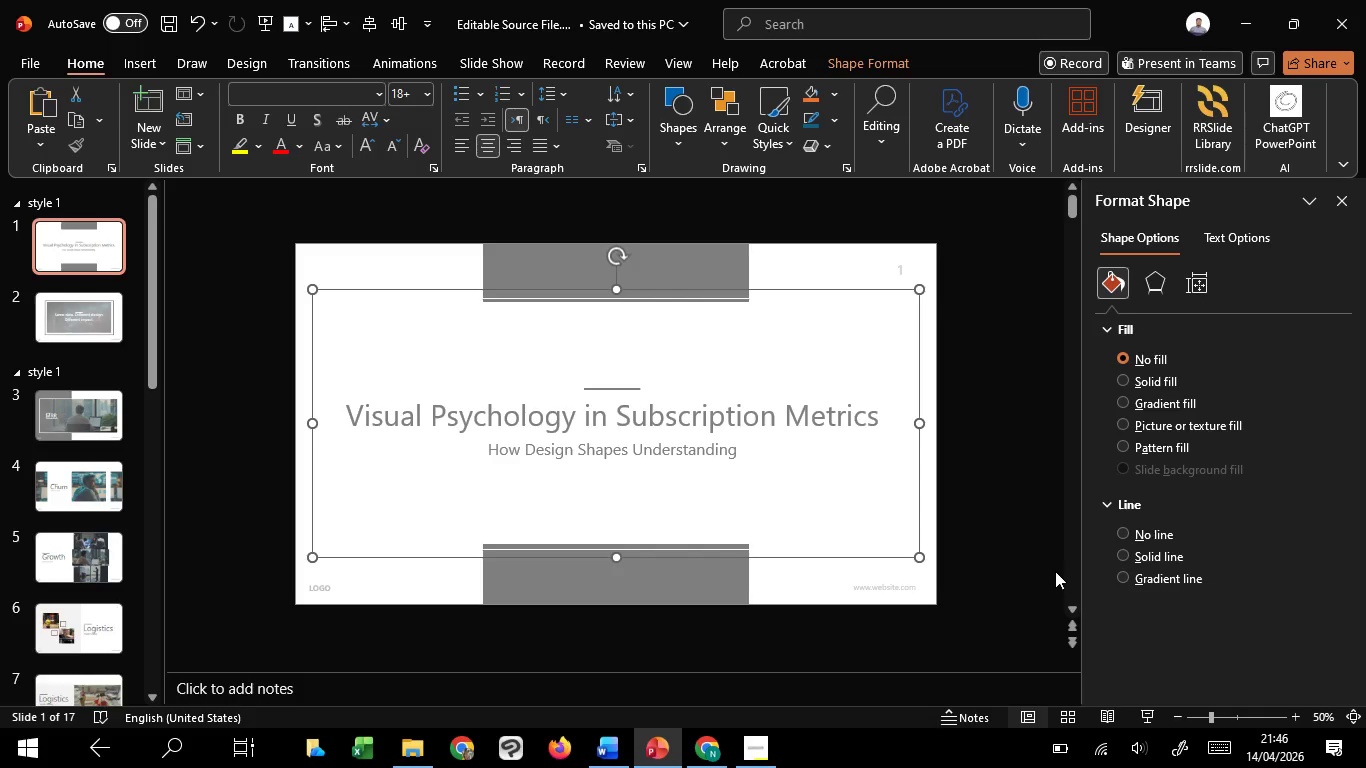 
hold_key(key=ControlLeft, duration=1.52)
 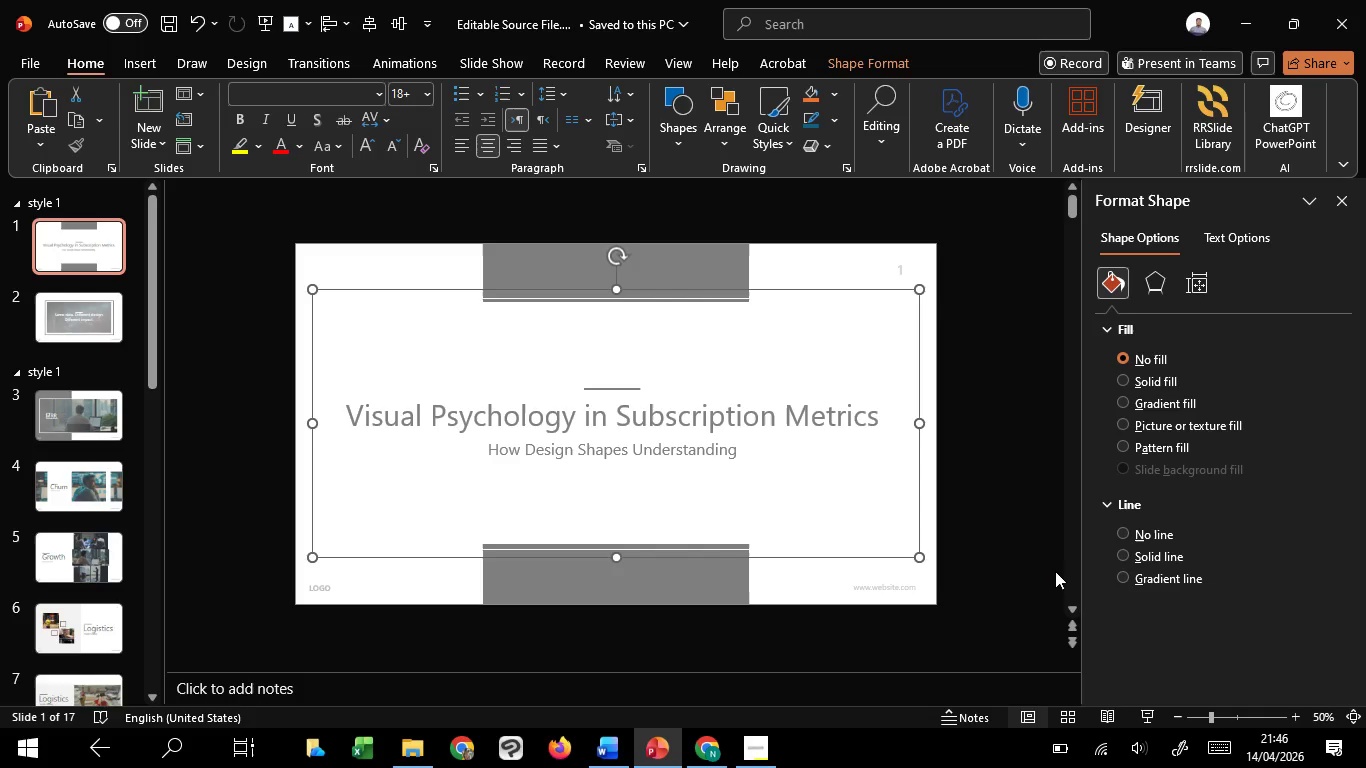 
hold_key(key=ControlLeft, duration=1.5)
 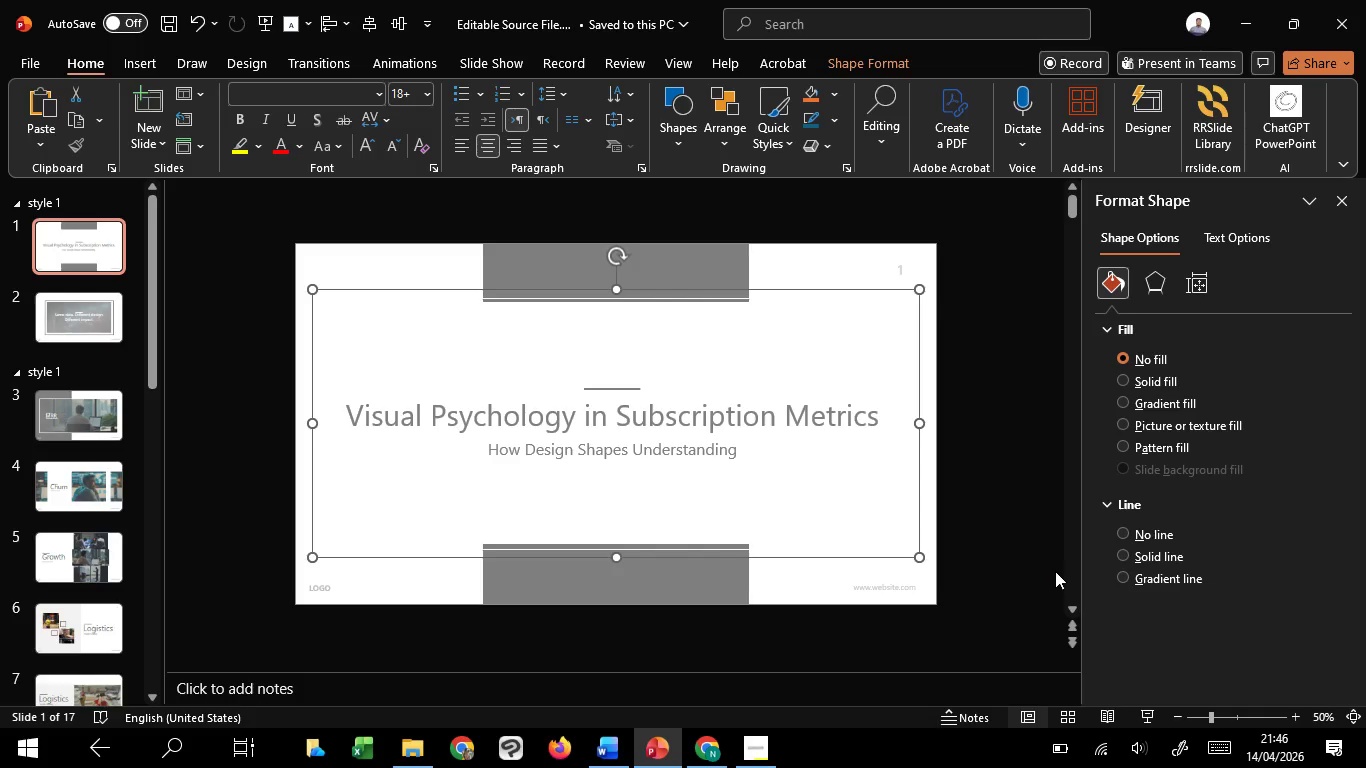 
hold_key(key=ControlLeft, duration=1.51)
 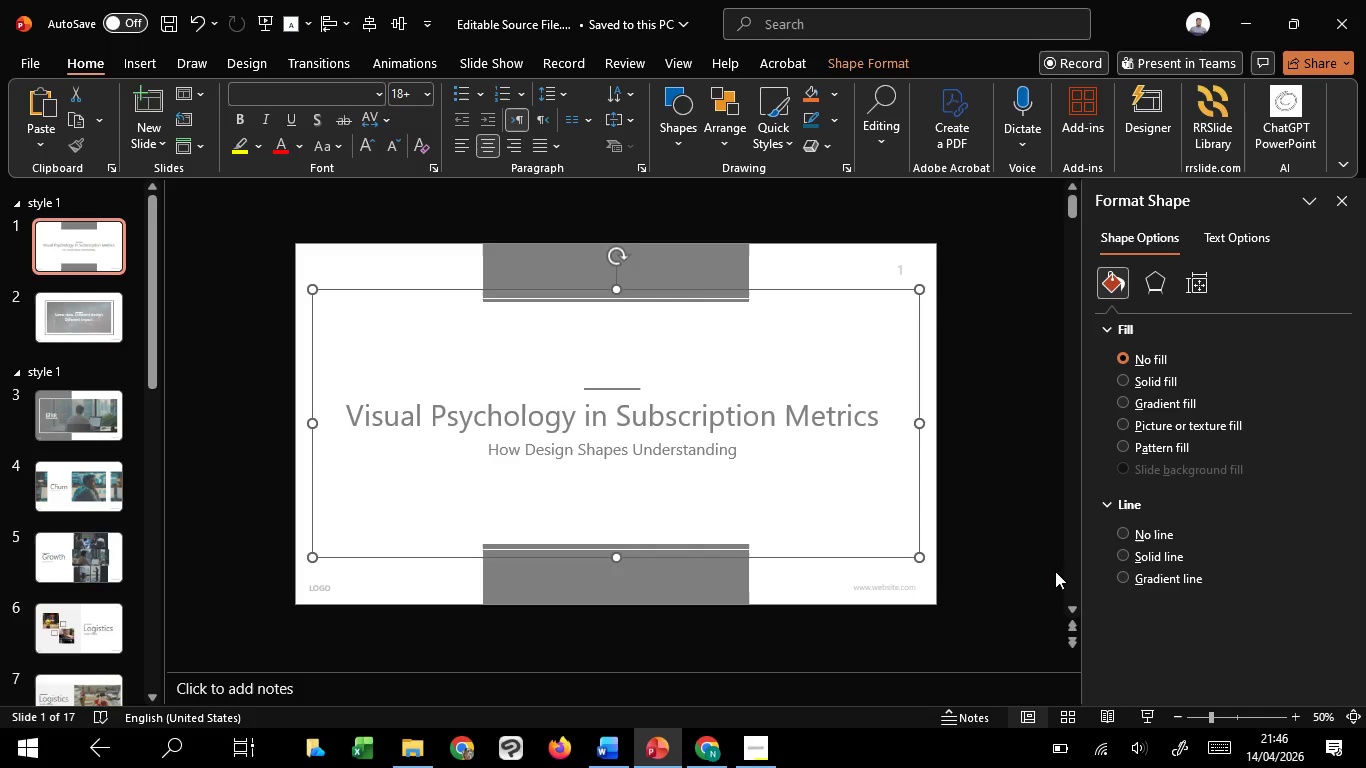 
hold_key(key=ControlLeft, duration=1.53)
 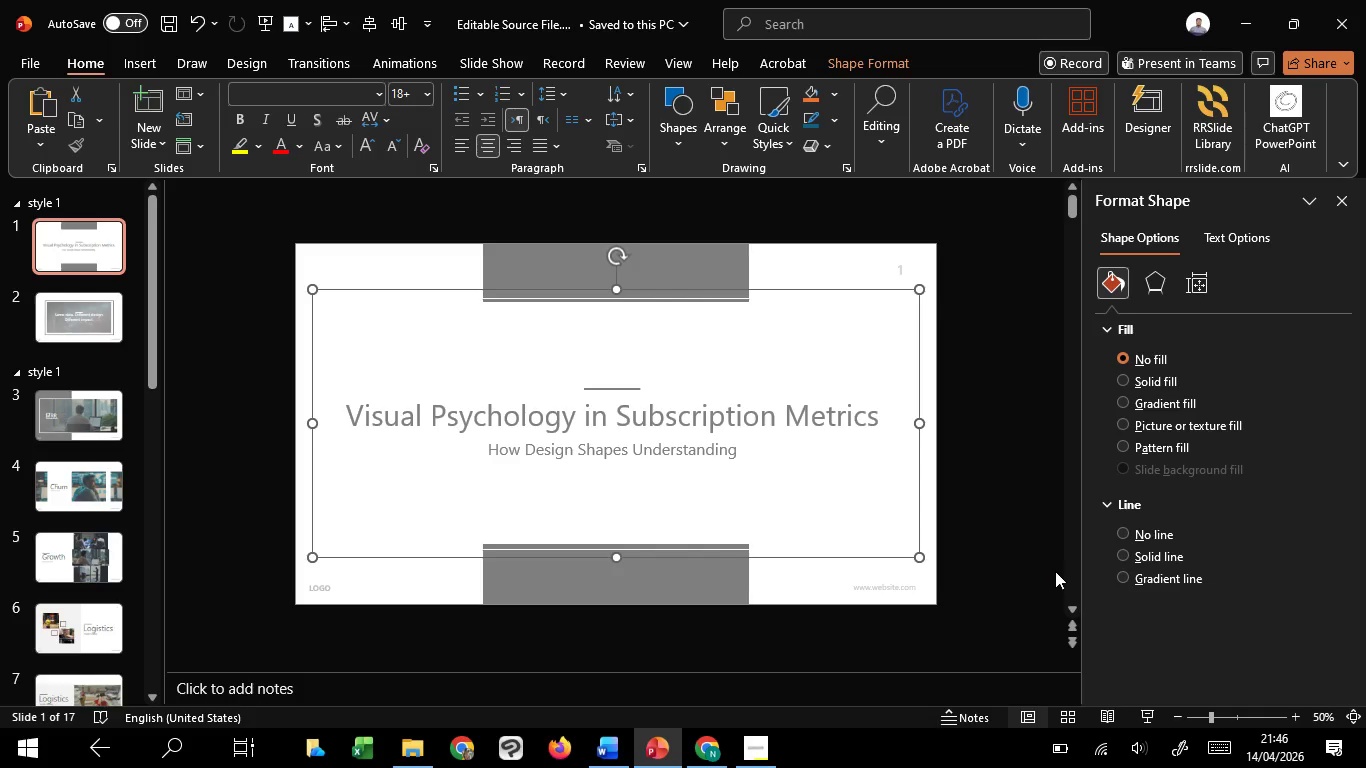 
hold_key(key=ControlLeft, duration=1.52)
 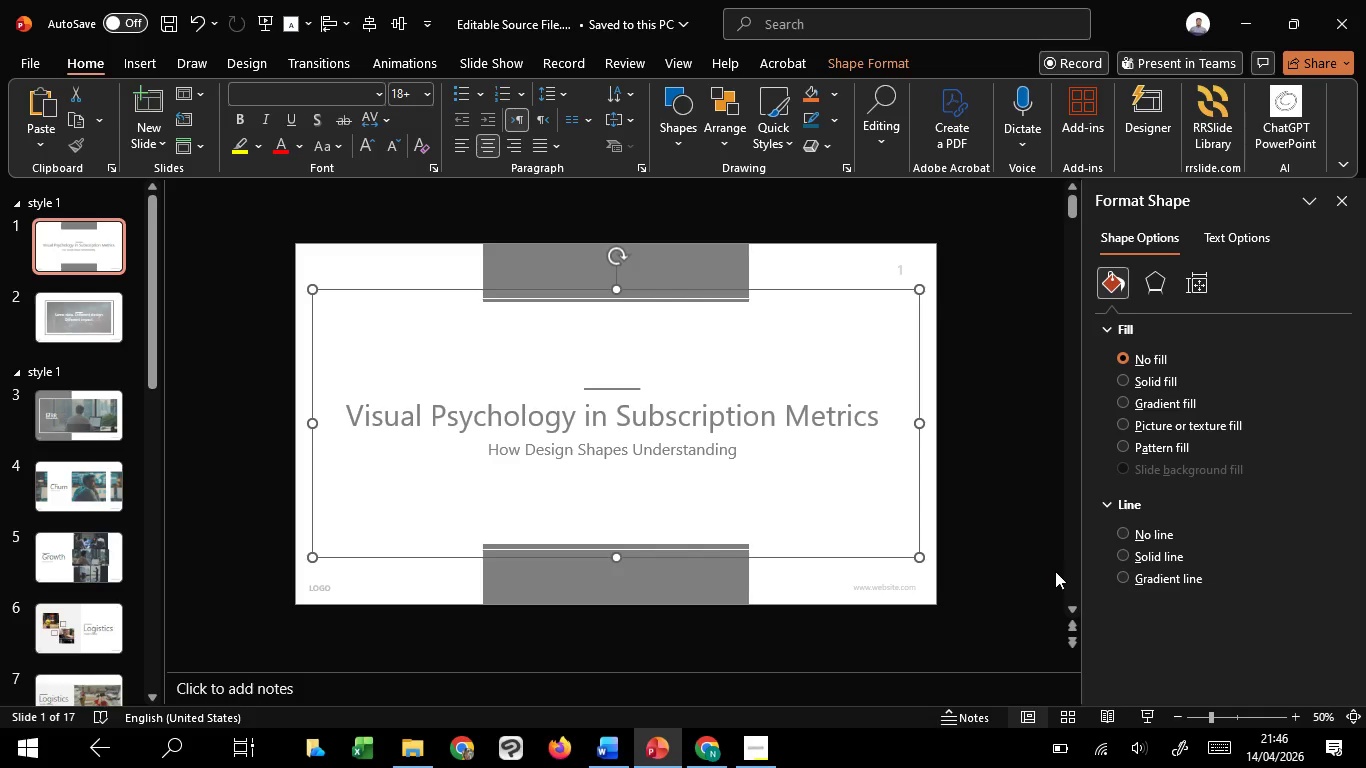 
key(Control+Shift+G)
 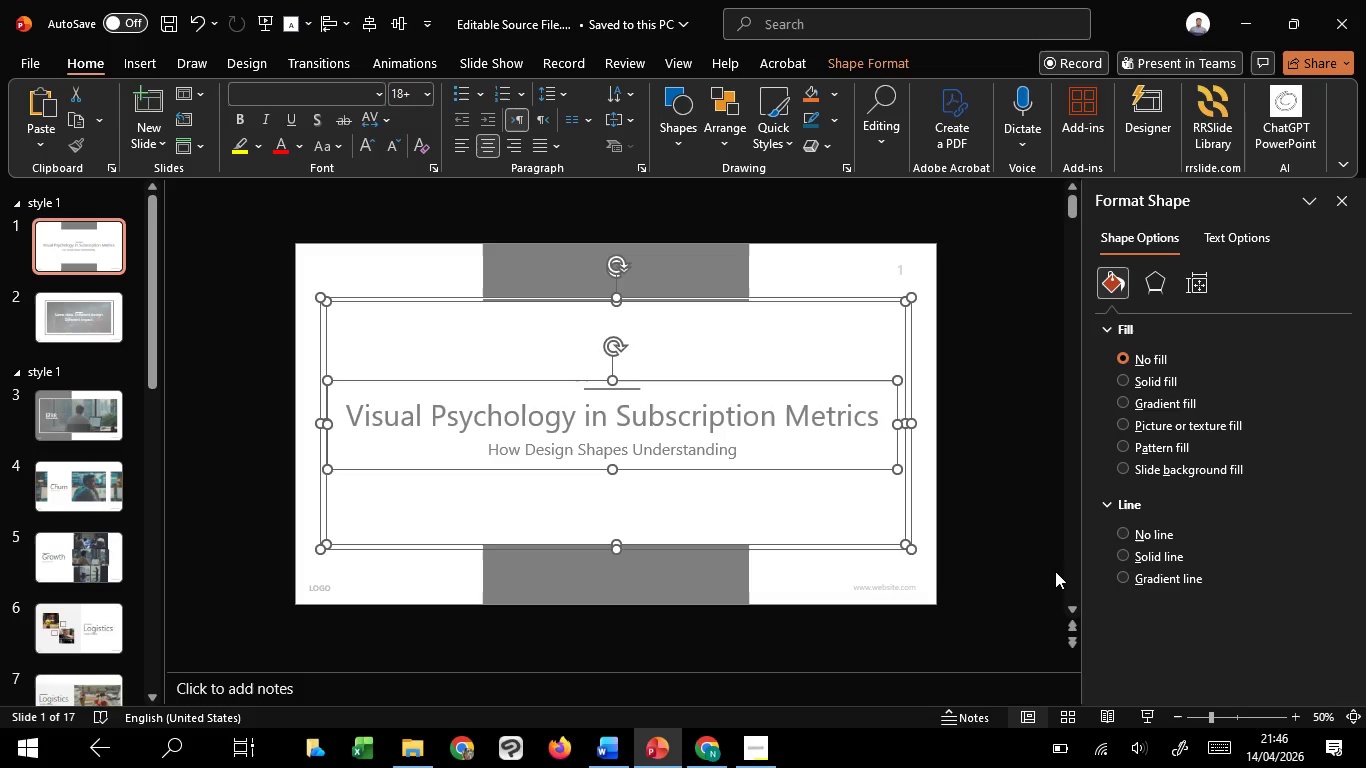 
wait(7.45)
 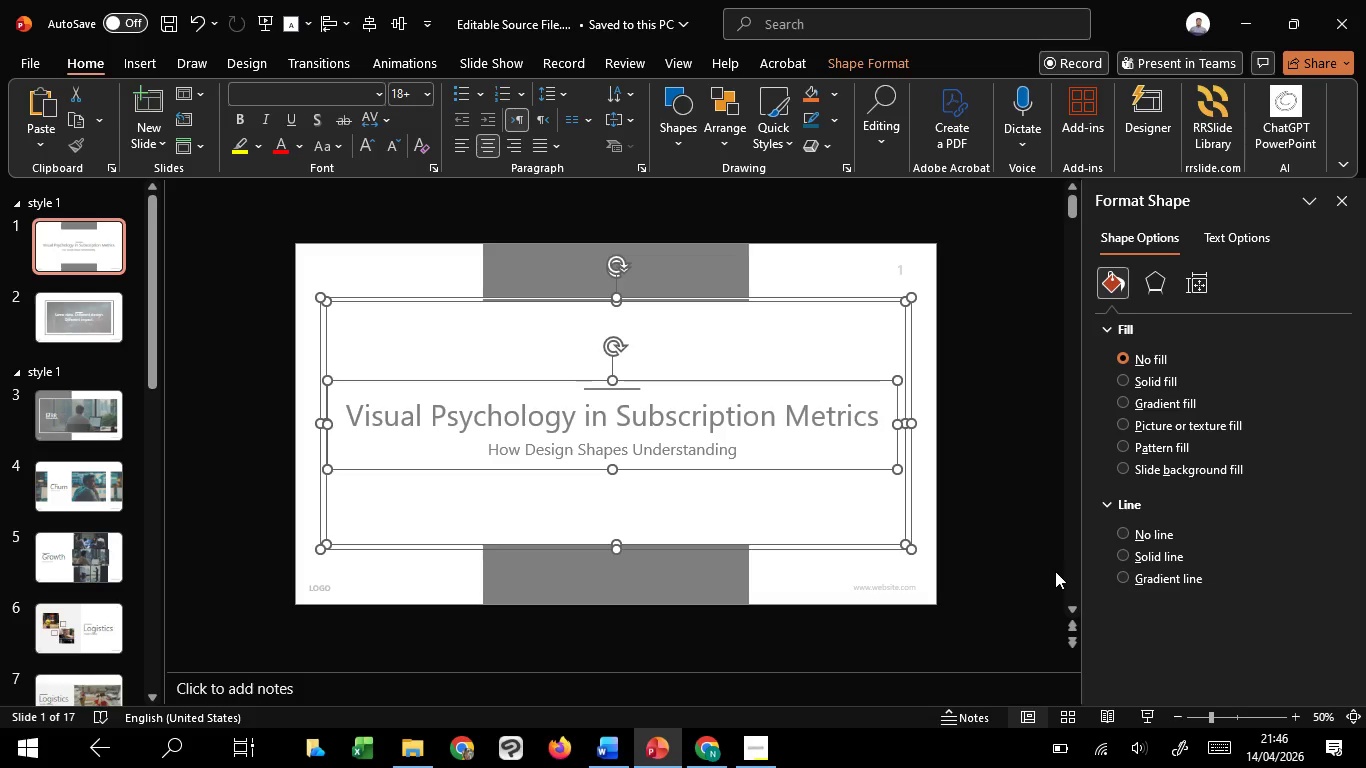 
left_click([356, 18])
 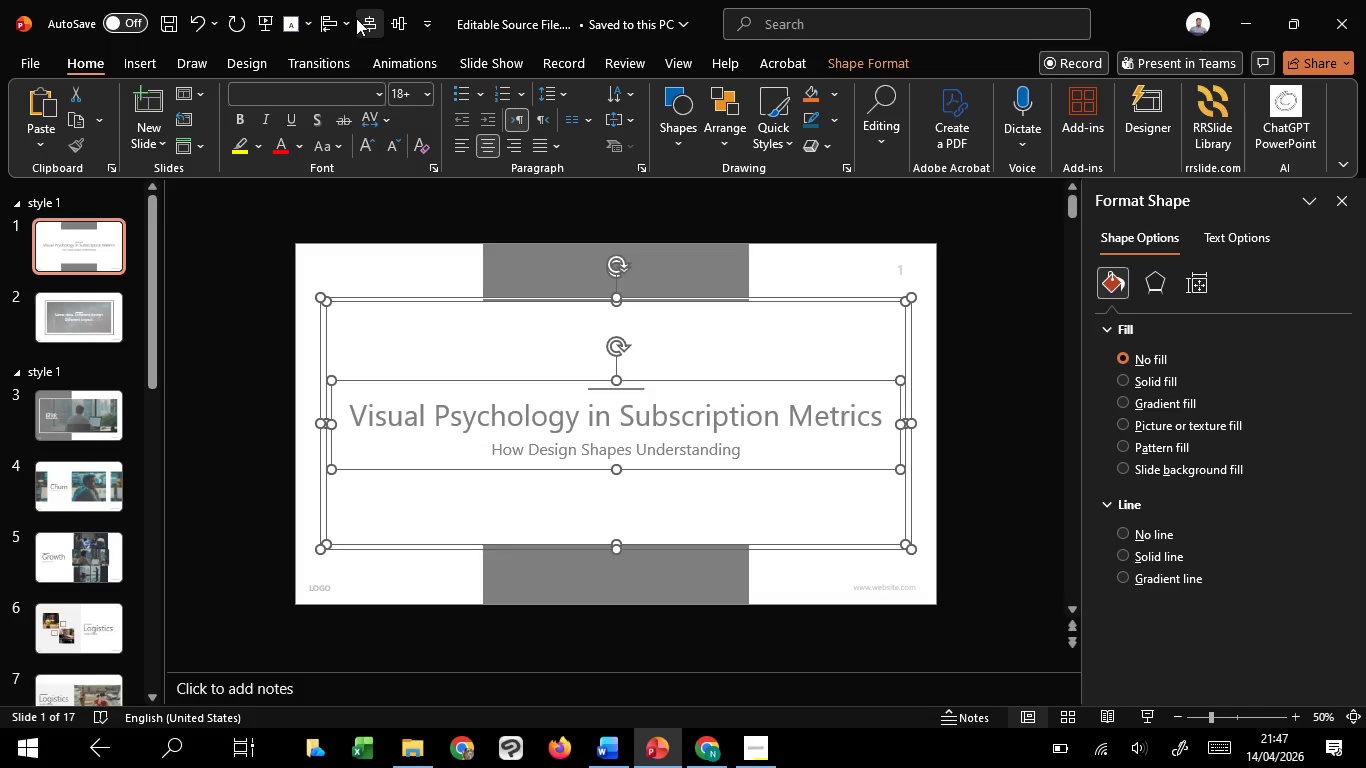 
key(Control+G)
 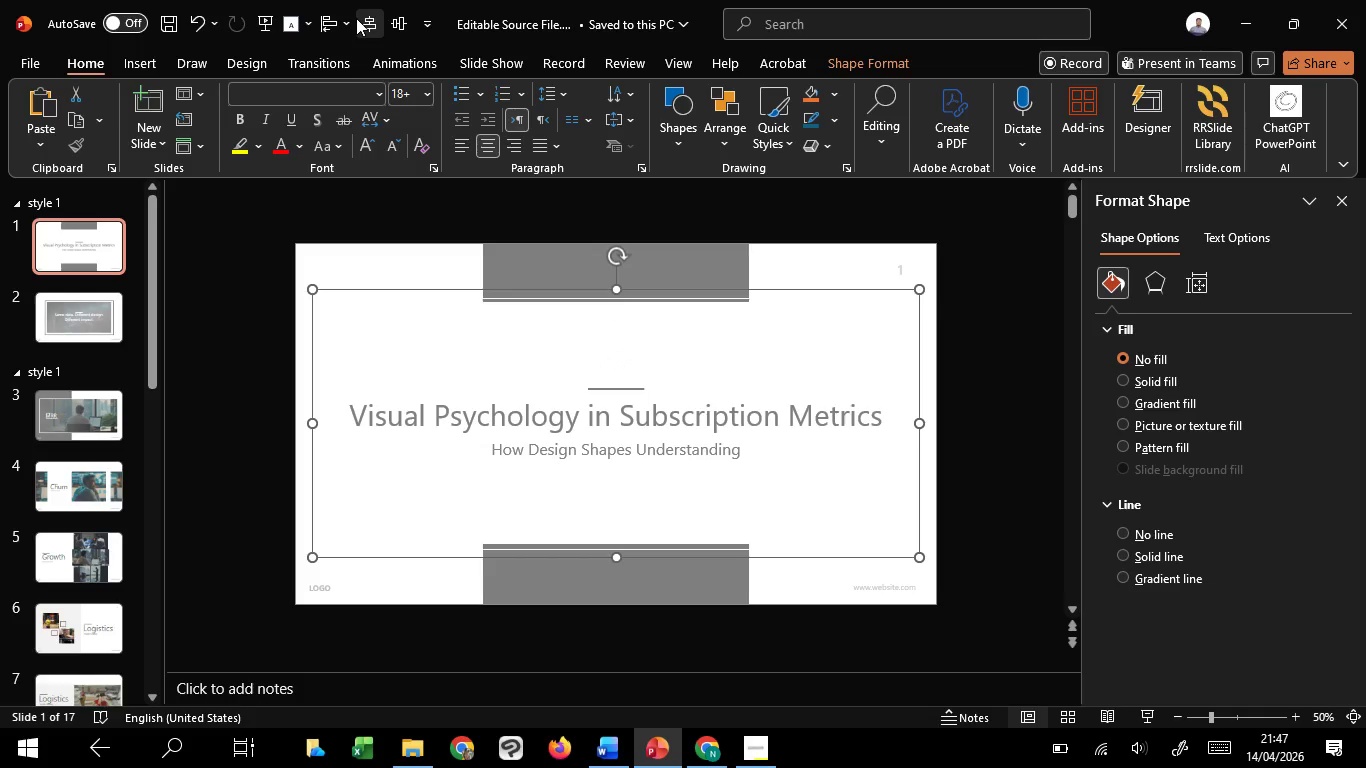 
wait(47.03)
 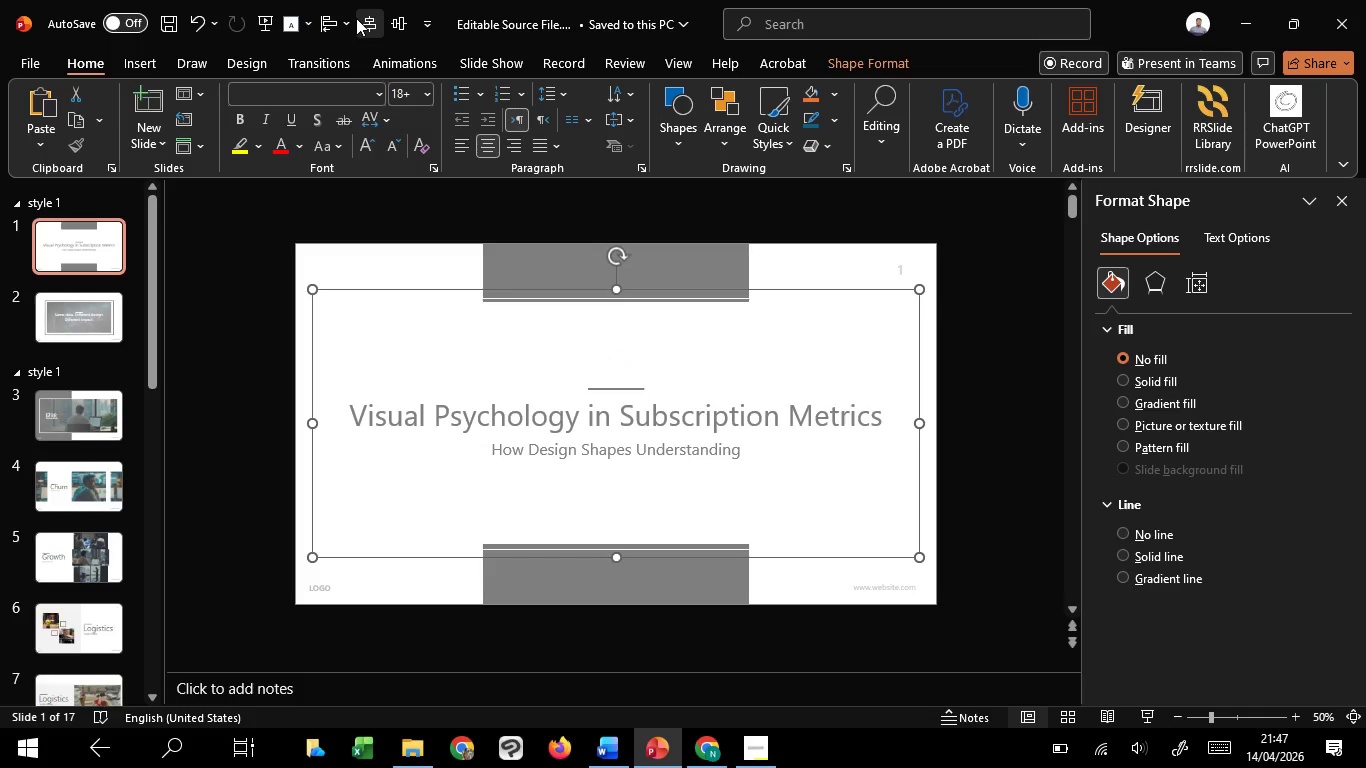 
key(Control+Shift+G)
 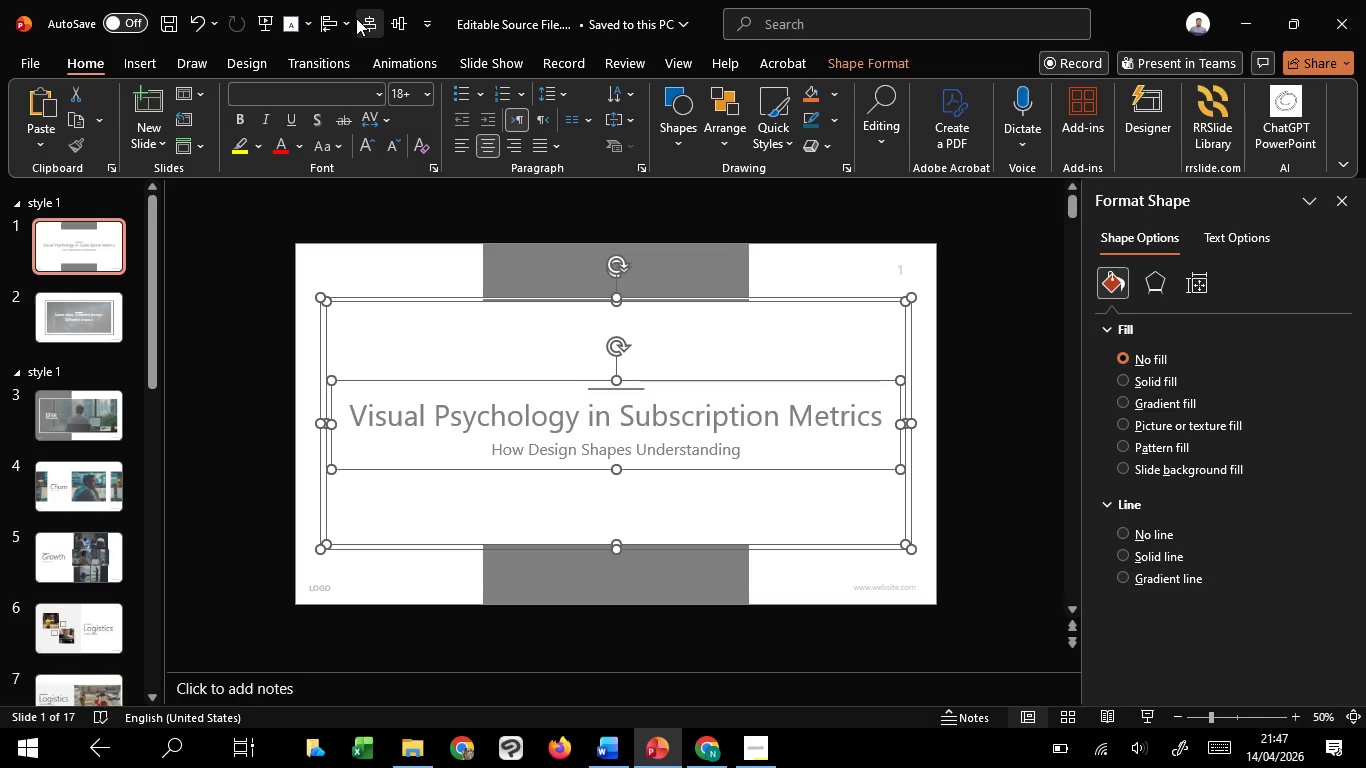 
key(Control+G)
 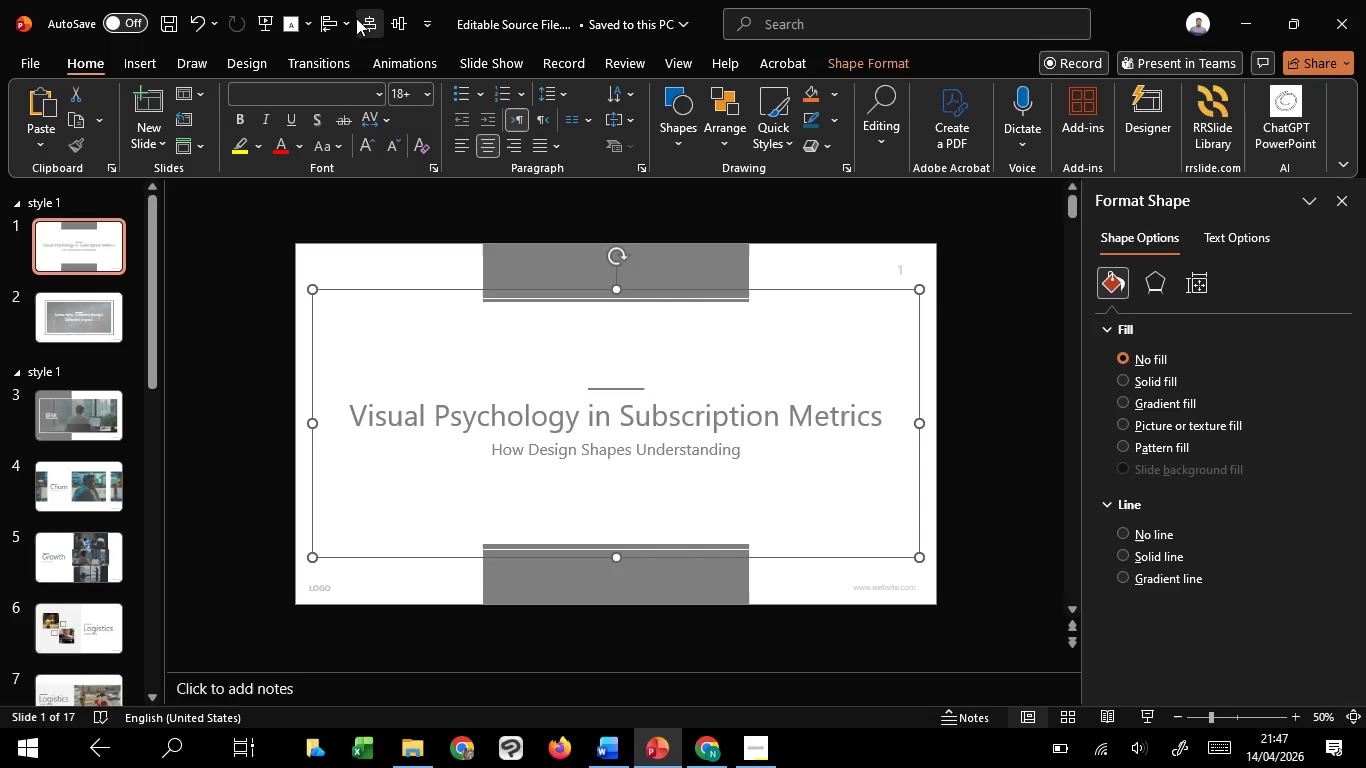 
wait(12.72)
 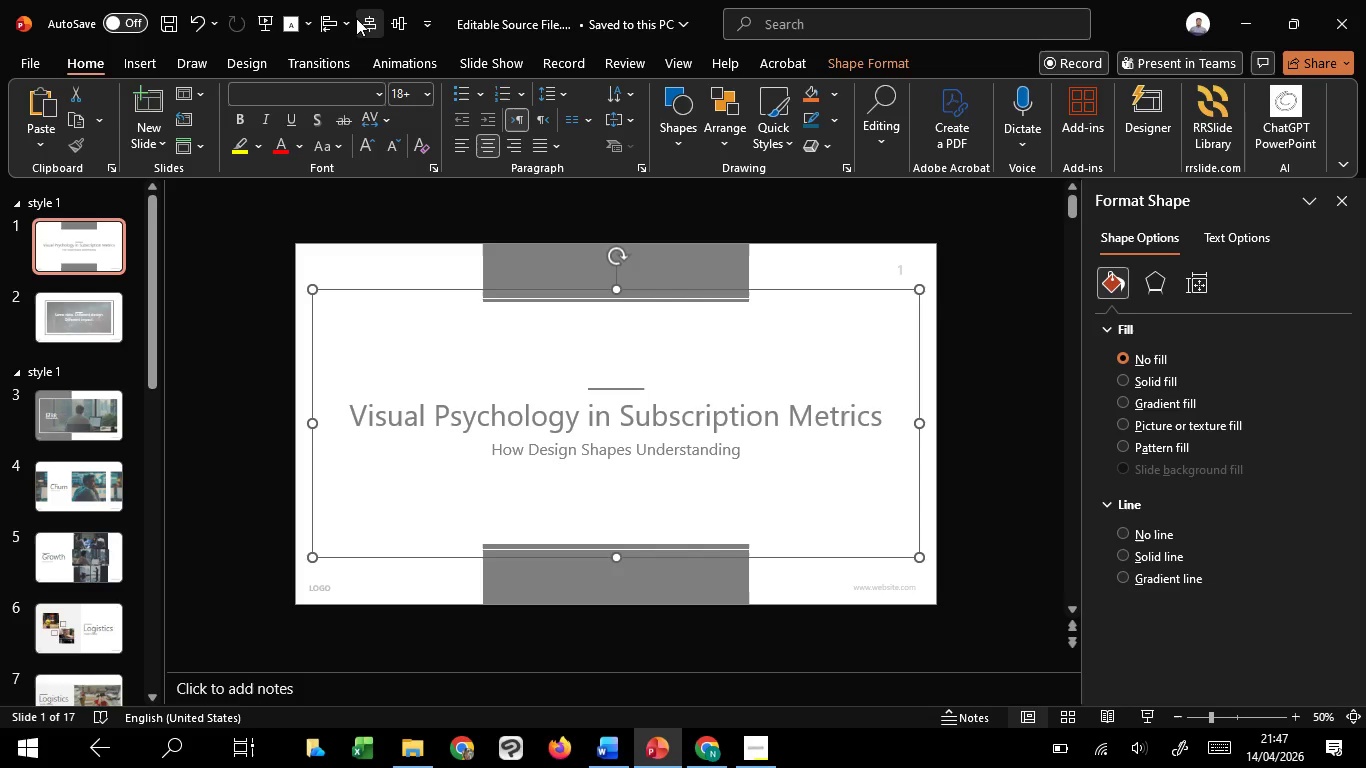 
hold_key(key=ControlLeft, duration=2.84)
 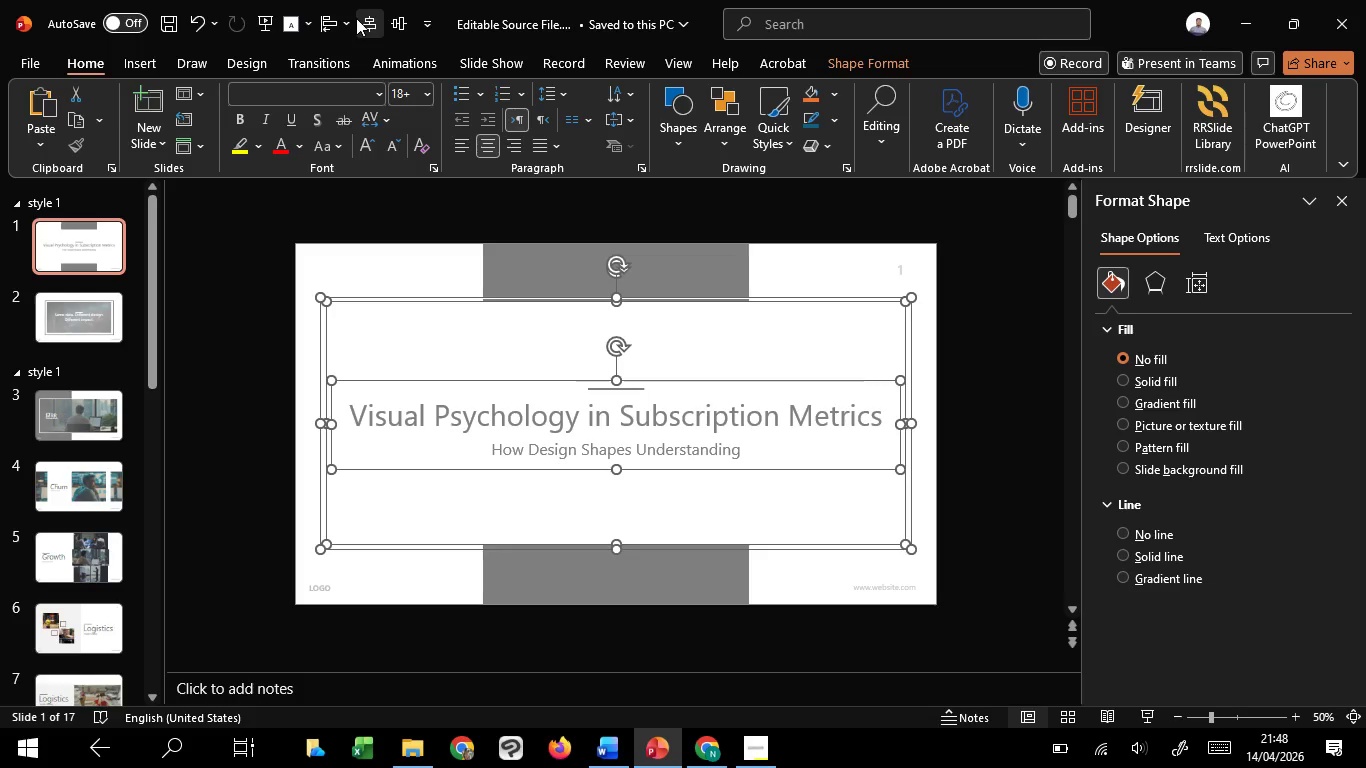 
hold_key(key=ShiftLeft, duration=0.8)
 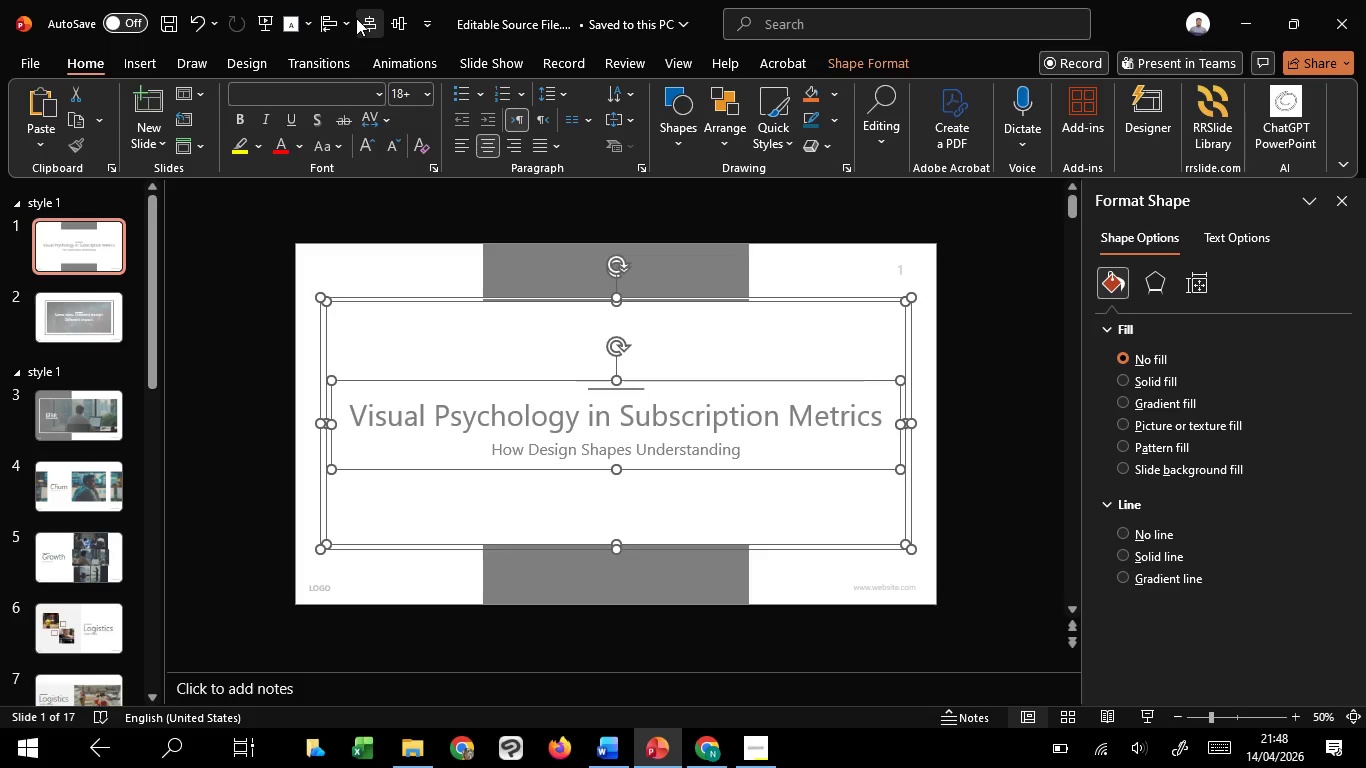 